 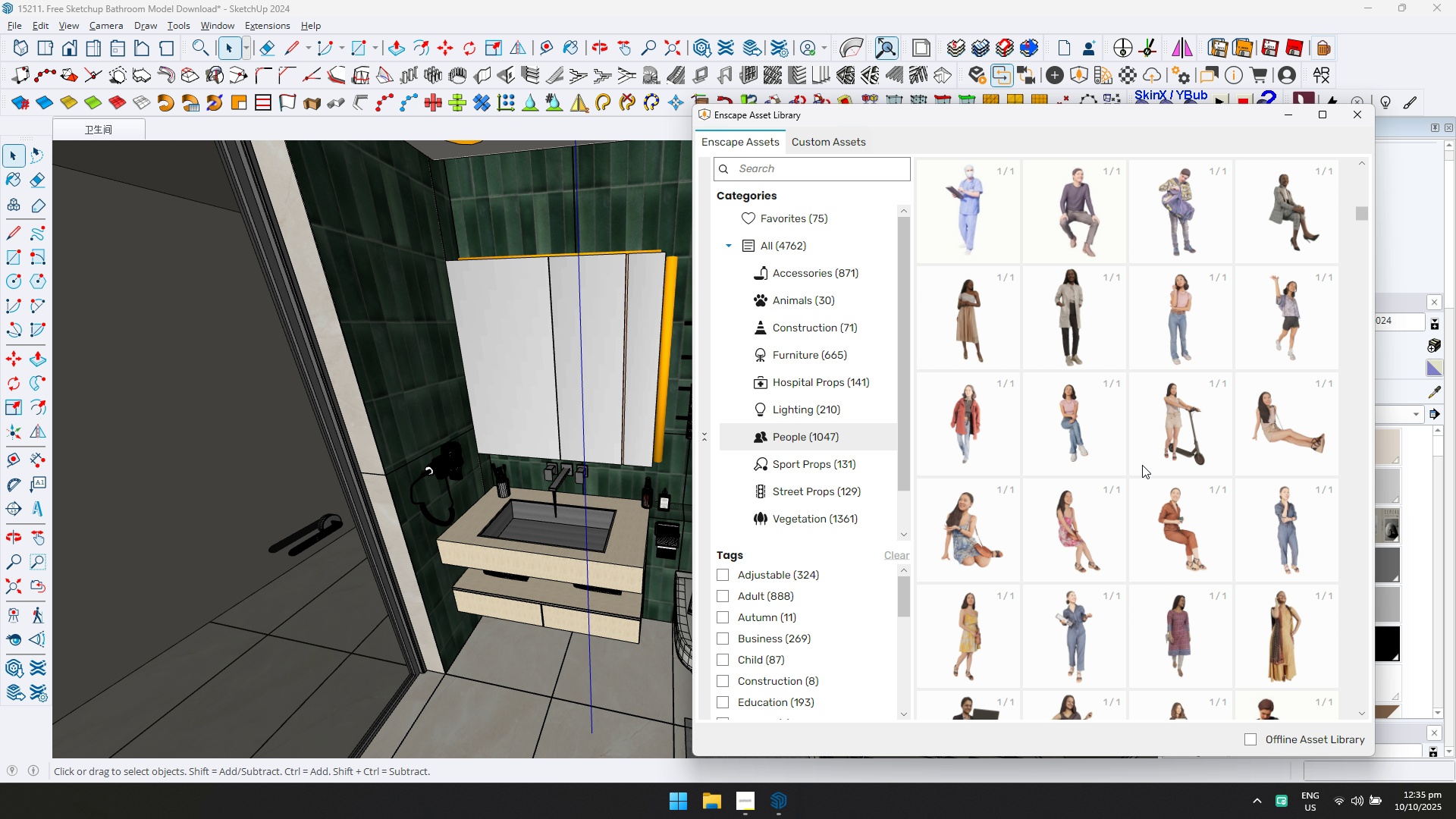 
scroll: coordinate [1141, 465], scroll_direction: down, amount: 5.0
 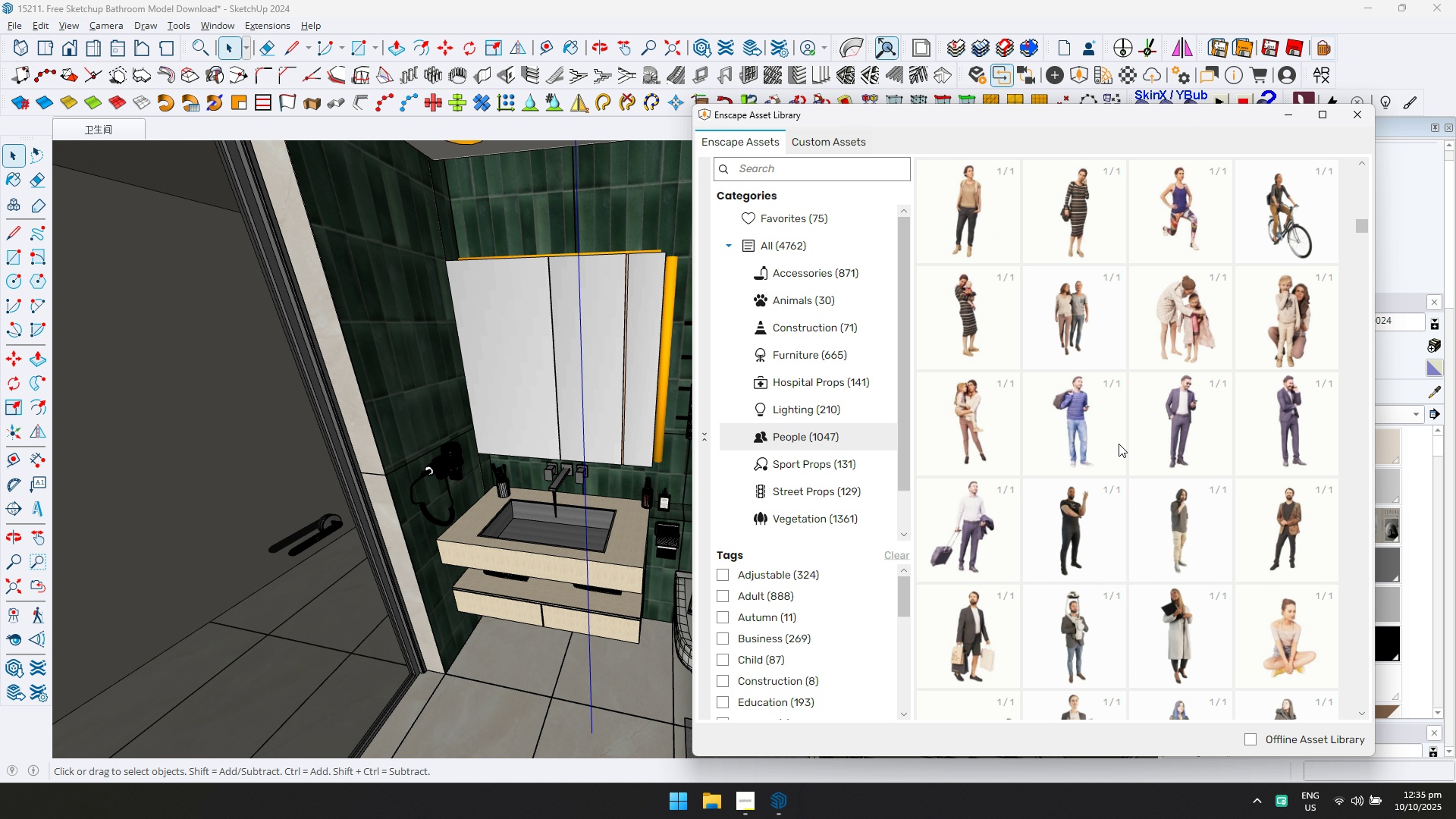 
wait(6.19)
 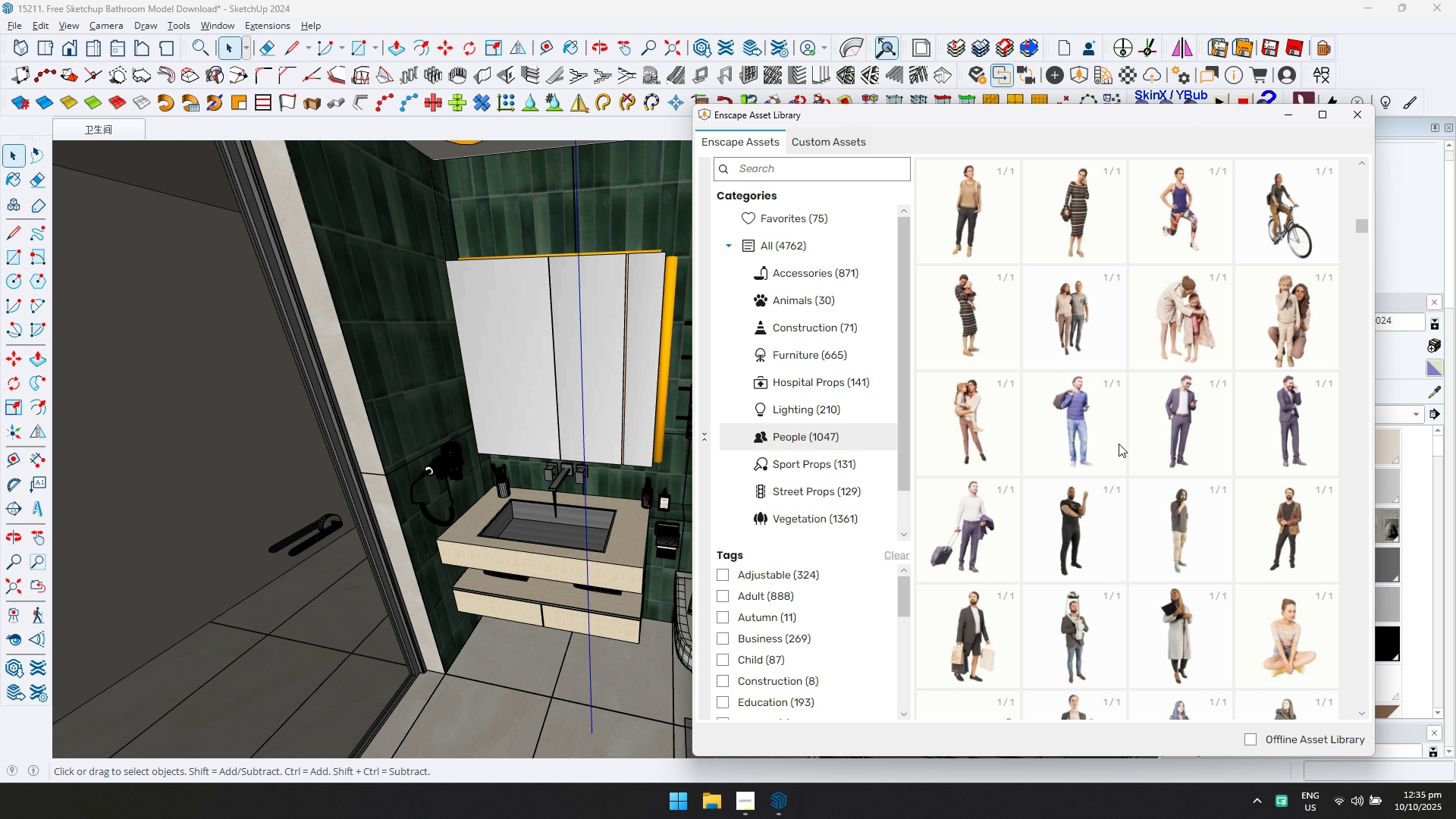 
scroll: coordinate [1201, 472], scroll_direction: down, amount: 11.0
 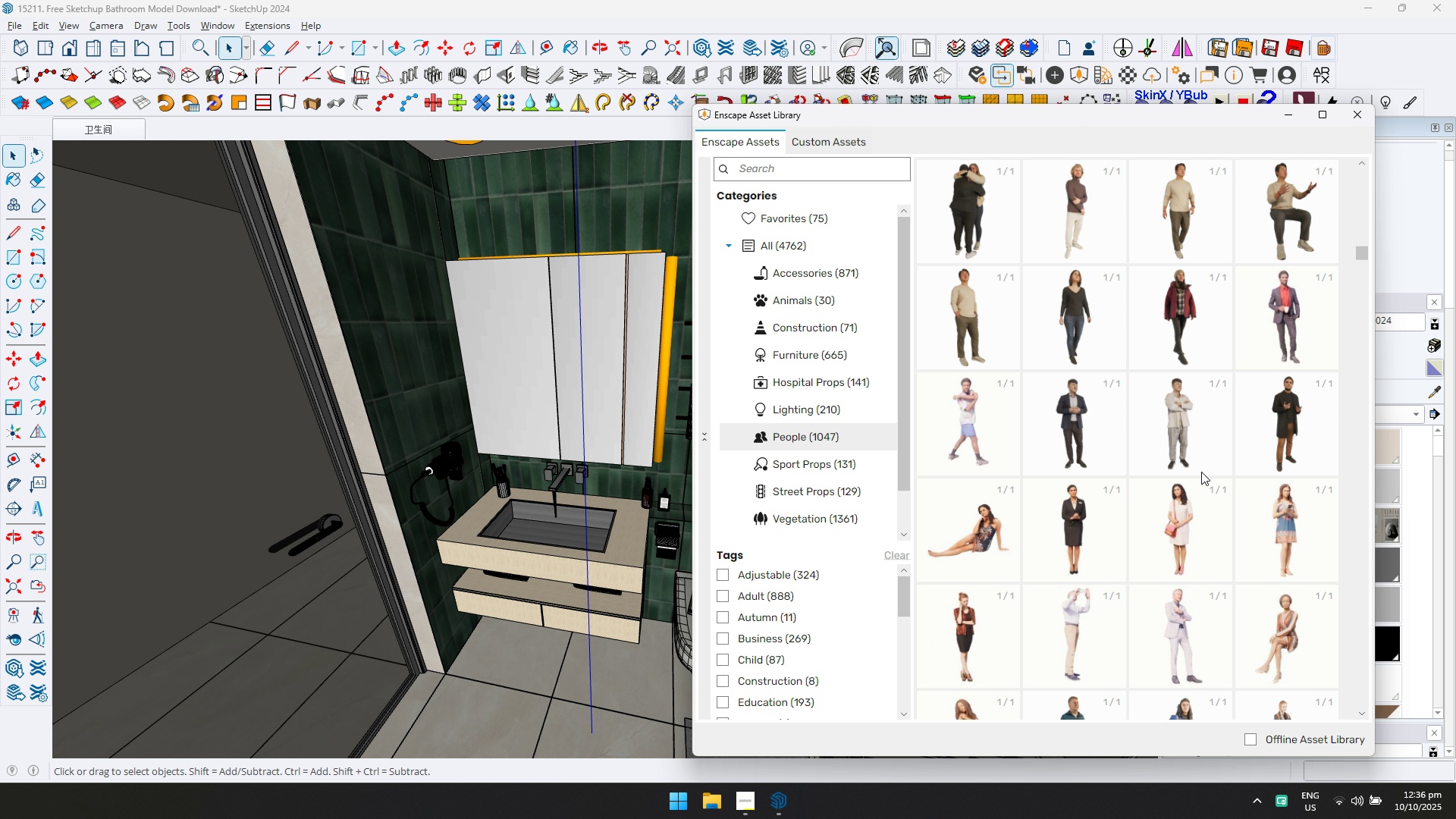 
scroll: coordinate [1200, 475], scroll_direction: down, amount: 7.0
 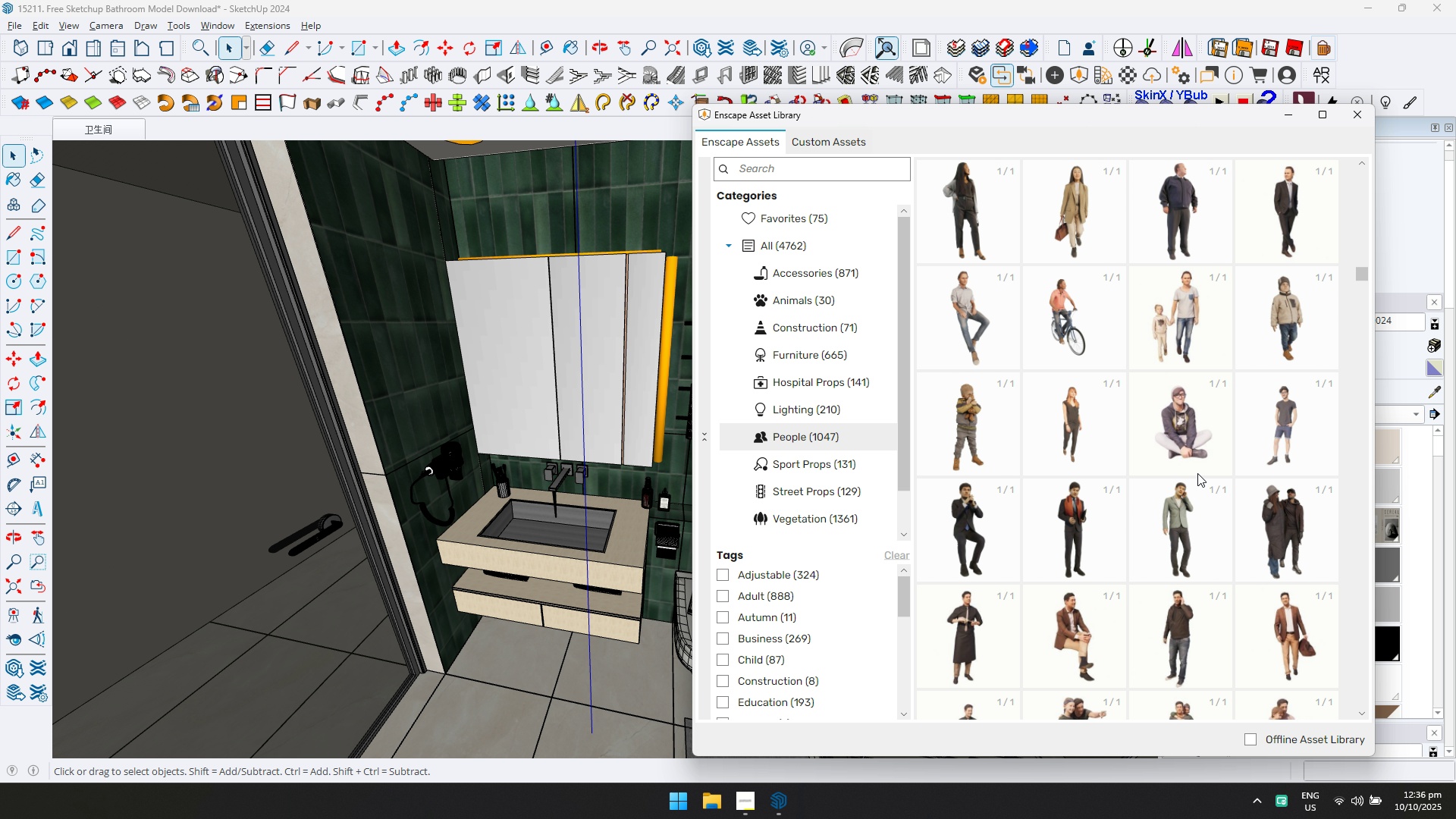 
wait(12.6)
 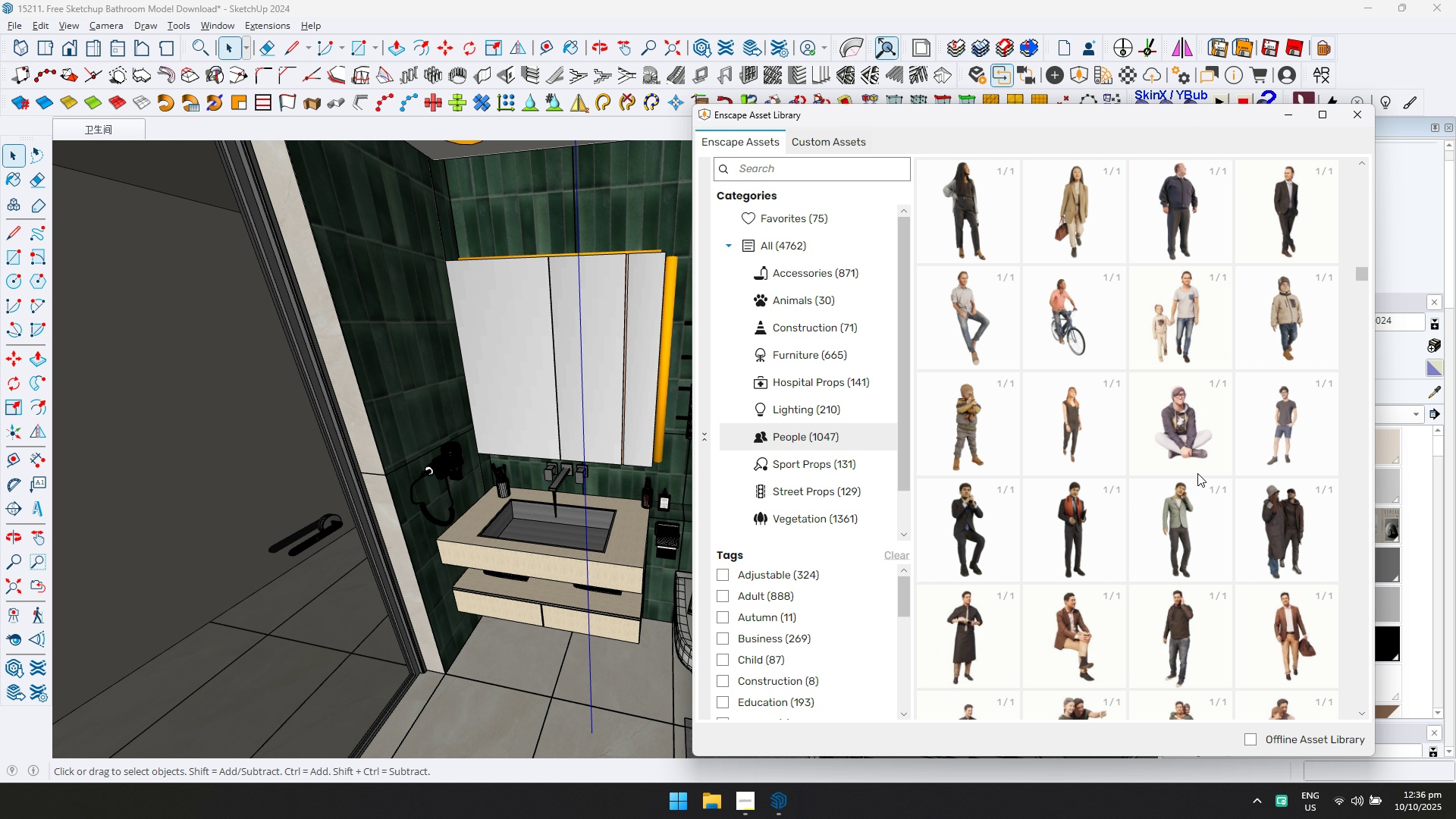 
scroll: coordinate [1207, 480], scroll_direction: down, amount: 6.0
 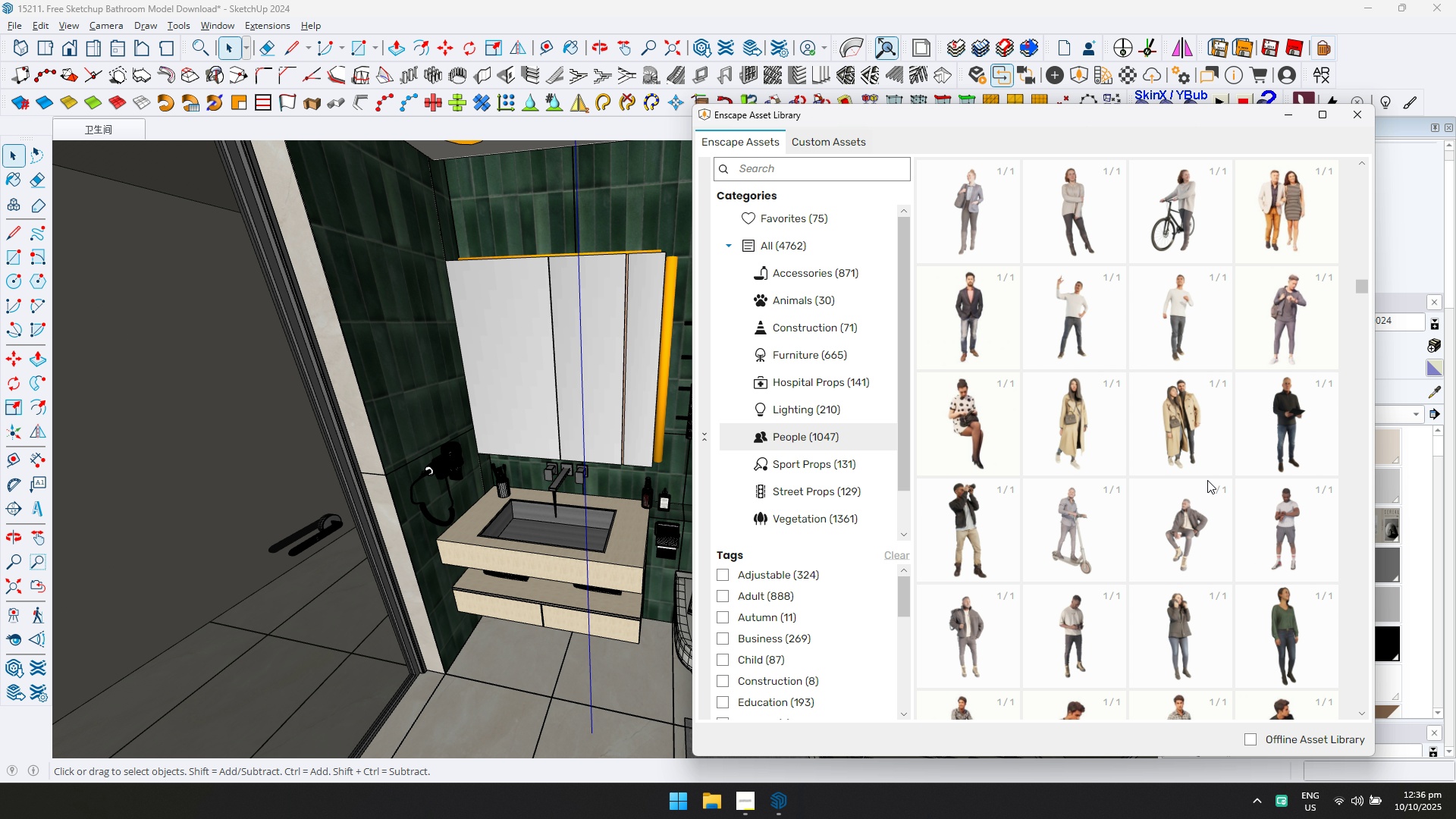 
scroll: coordinate [1207, 480], scroll_direction: down, amount: 2.0
 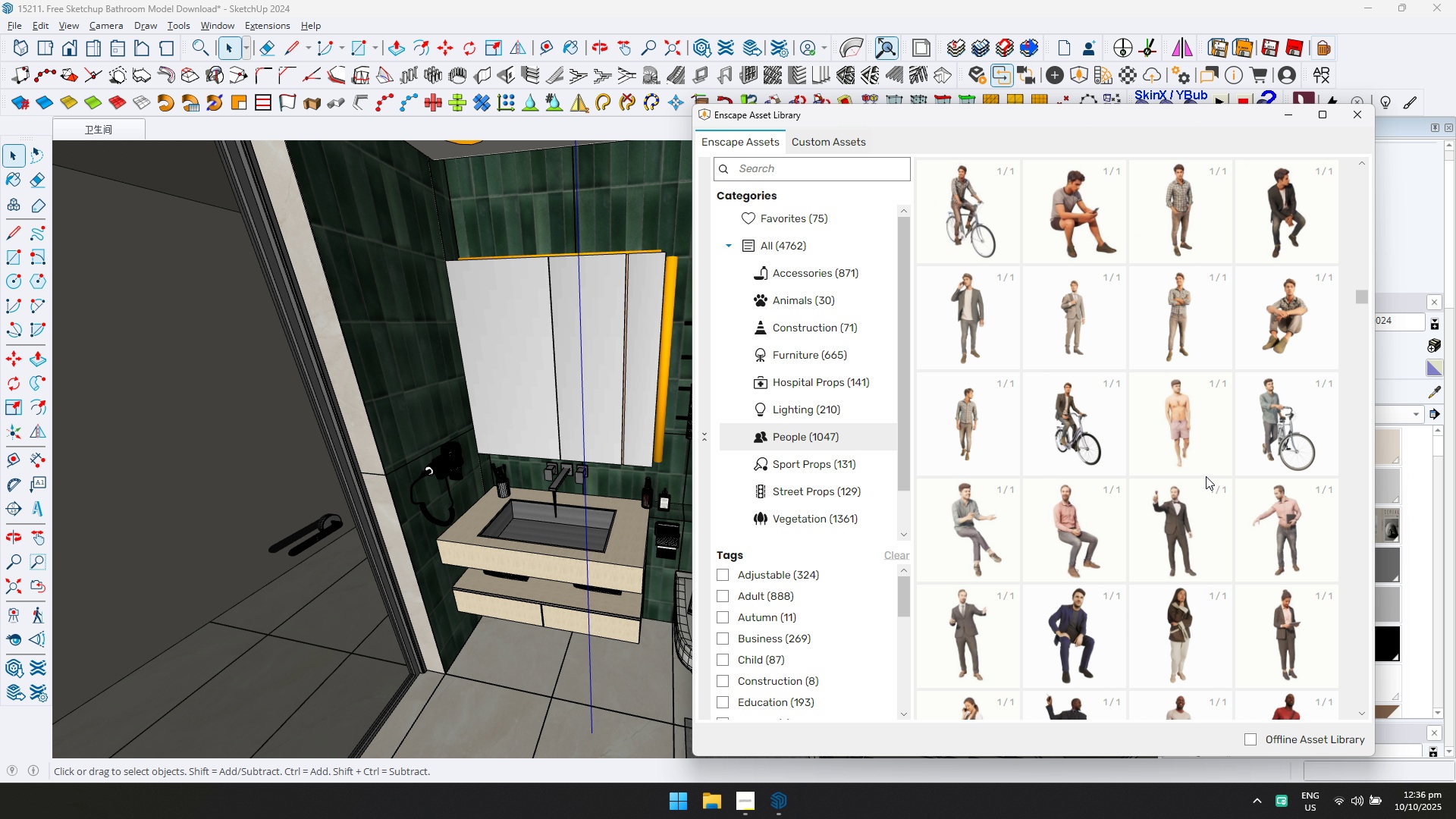 
wait(13.3)
 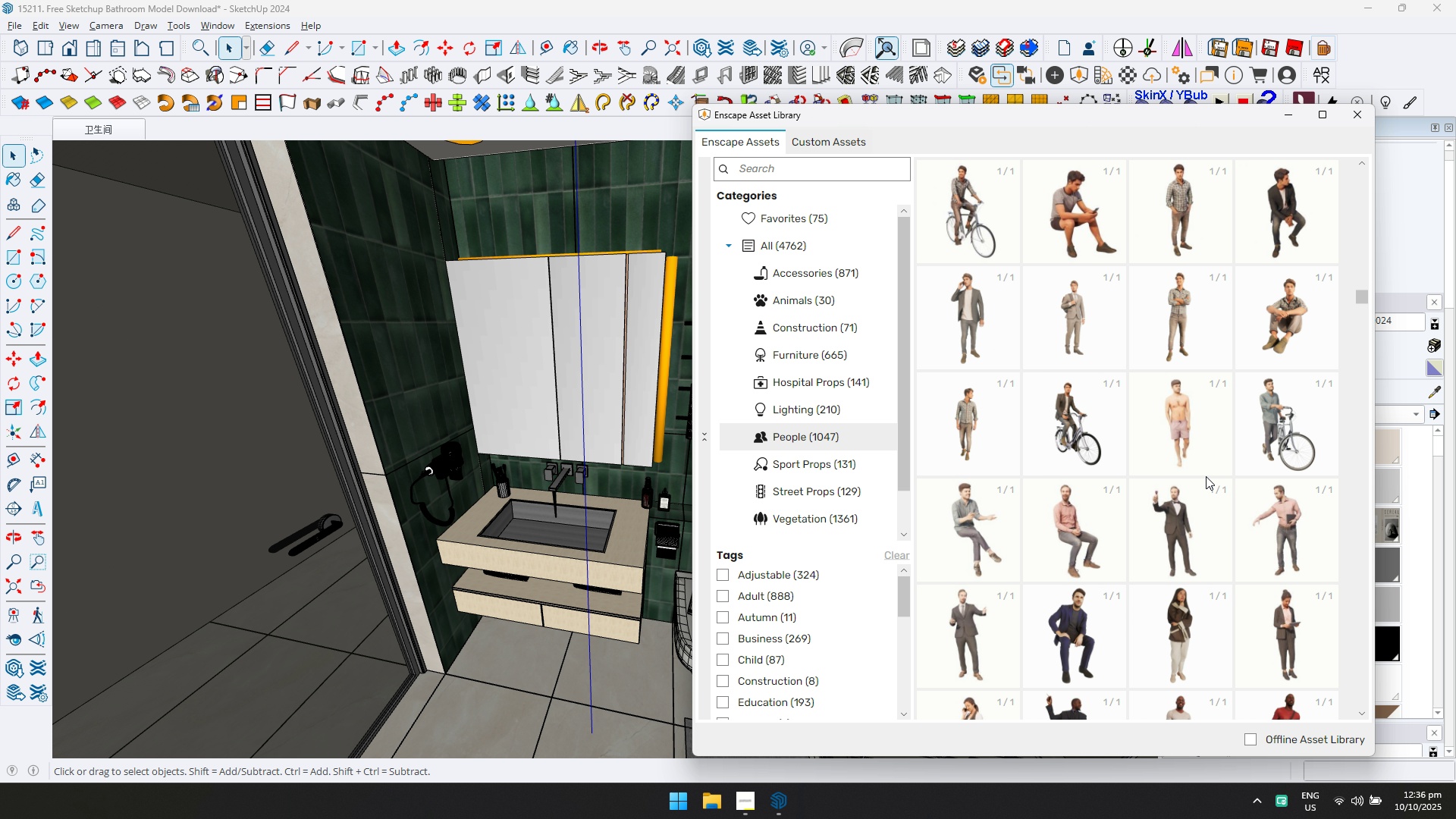 
scroll: coordinate [1232, 546], scroll_direction: down, amount: 10.0
 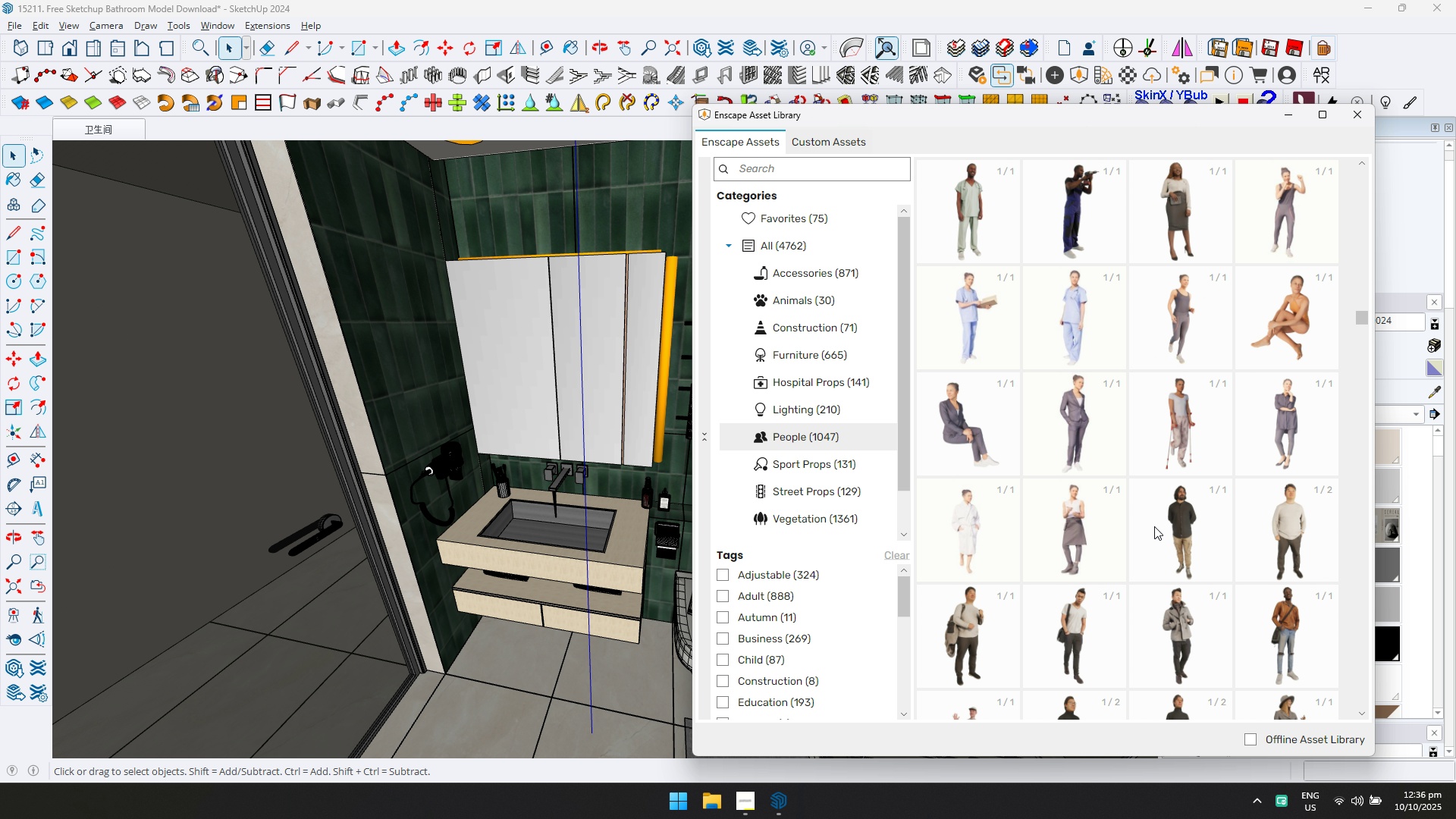 
scroll: coordinate [1175, 538], scroll_direction: down, amount: 1.0
 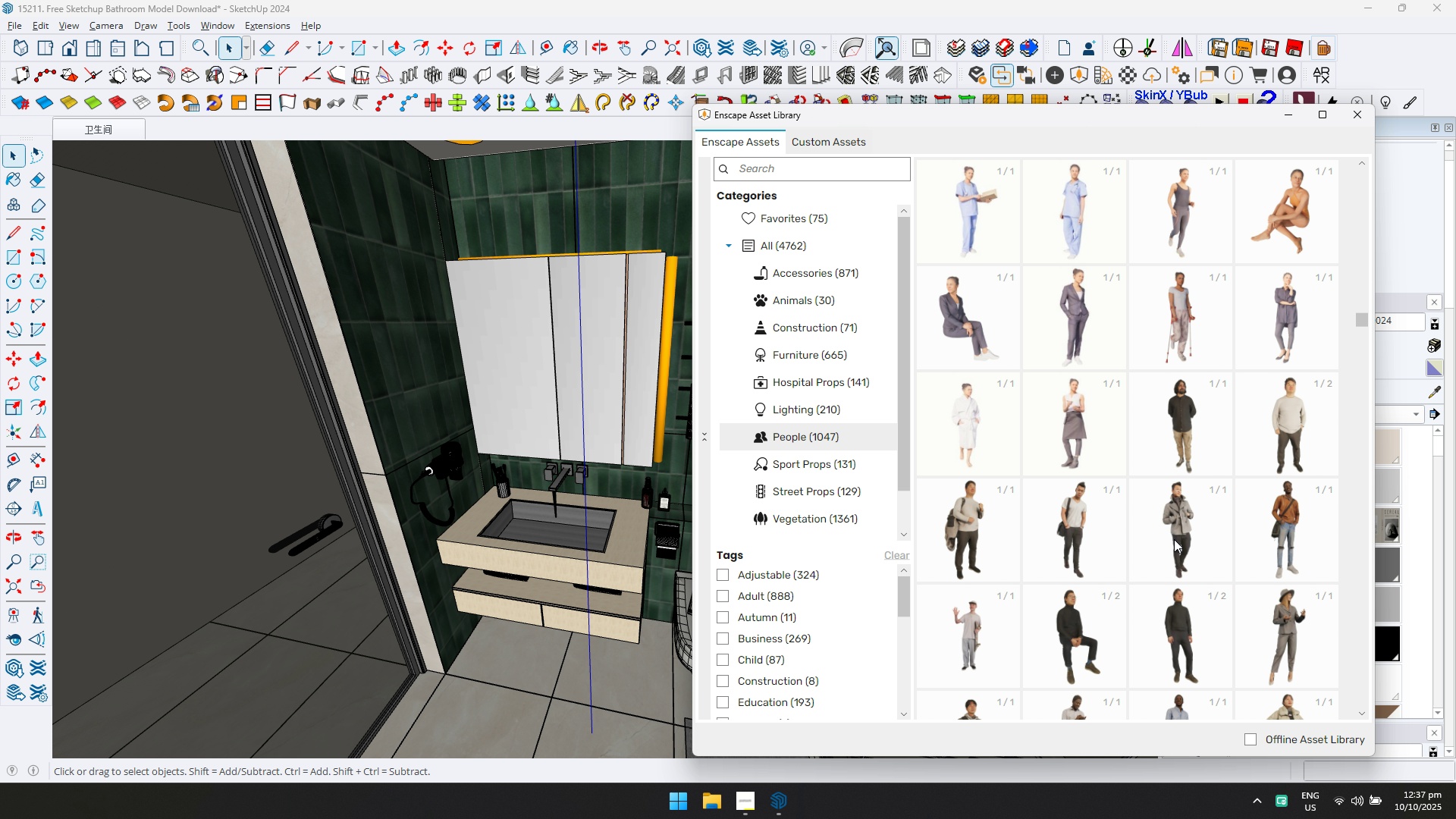 
wait(12.94)
 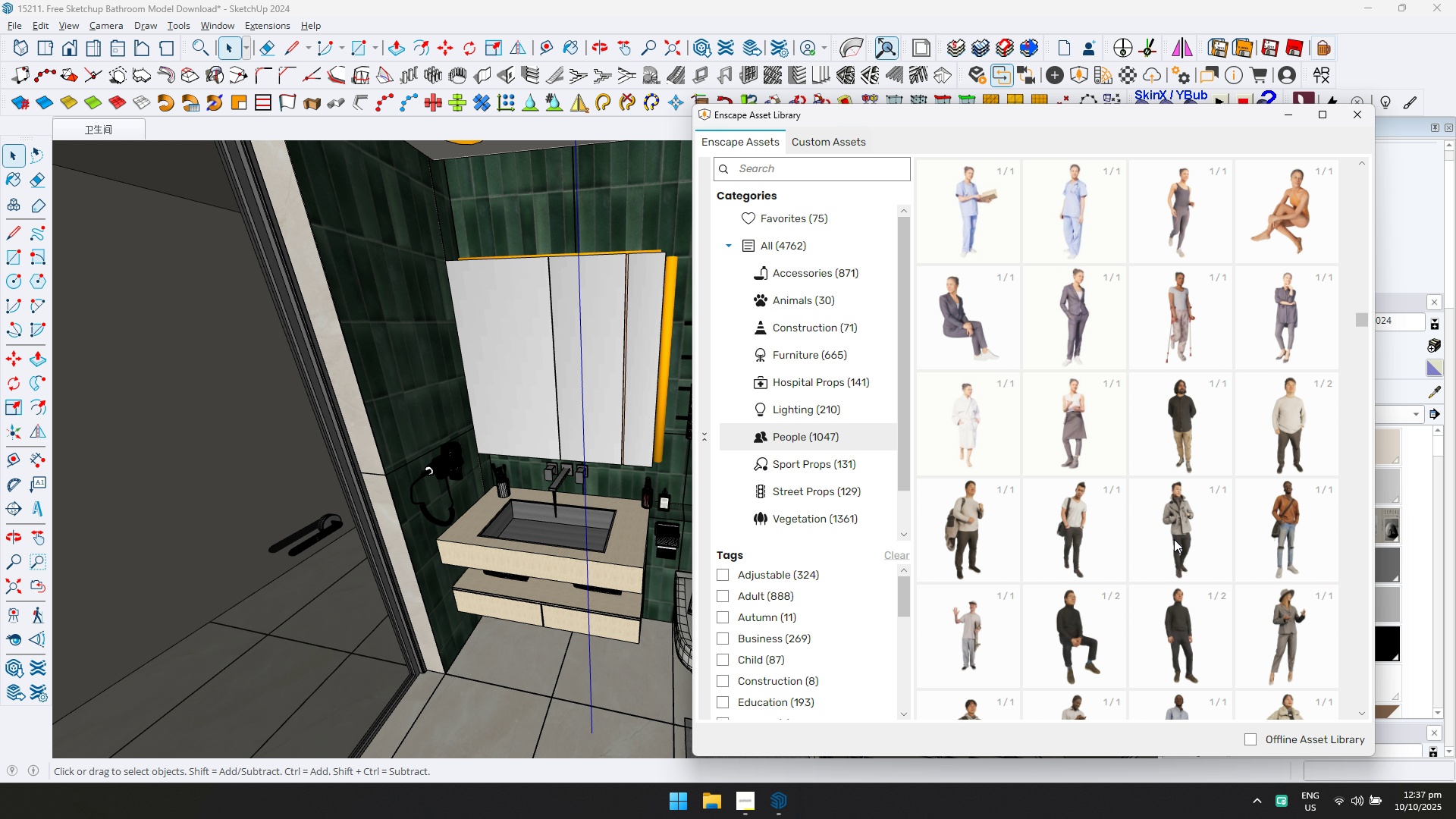 
scroll: coordinate [1157, 579], scroll_direction: down, amount: 19.0
 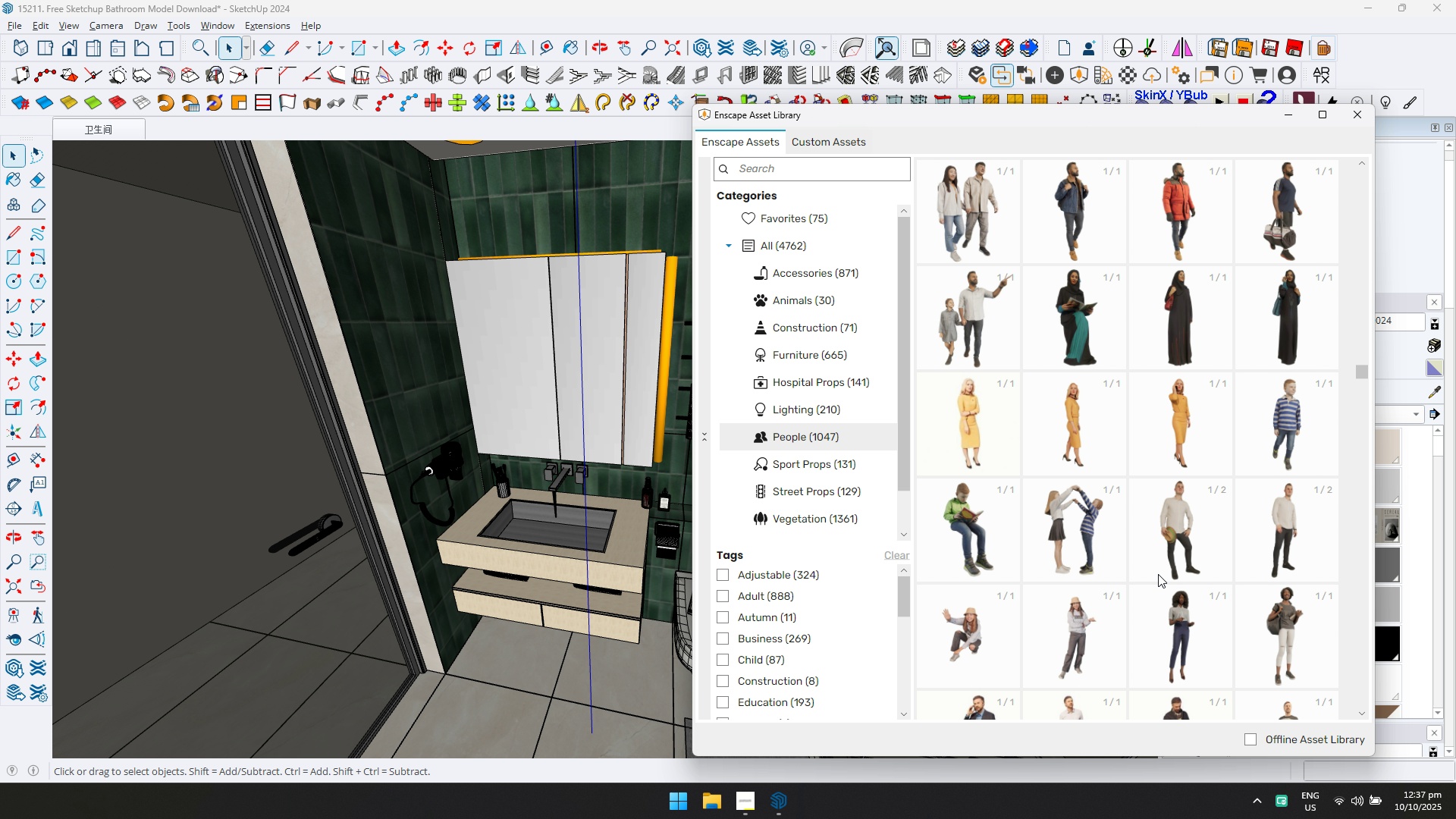 
scroll: coordinate [1159, 573], scroll_direction: down, amount: 12.0
 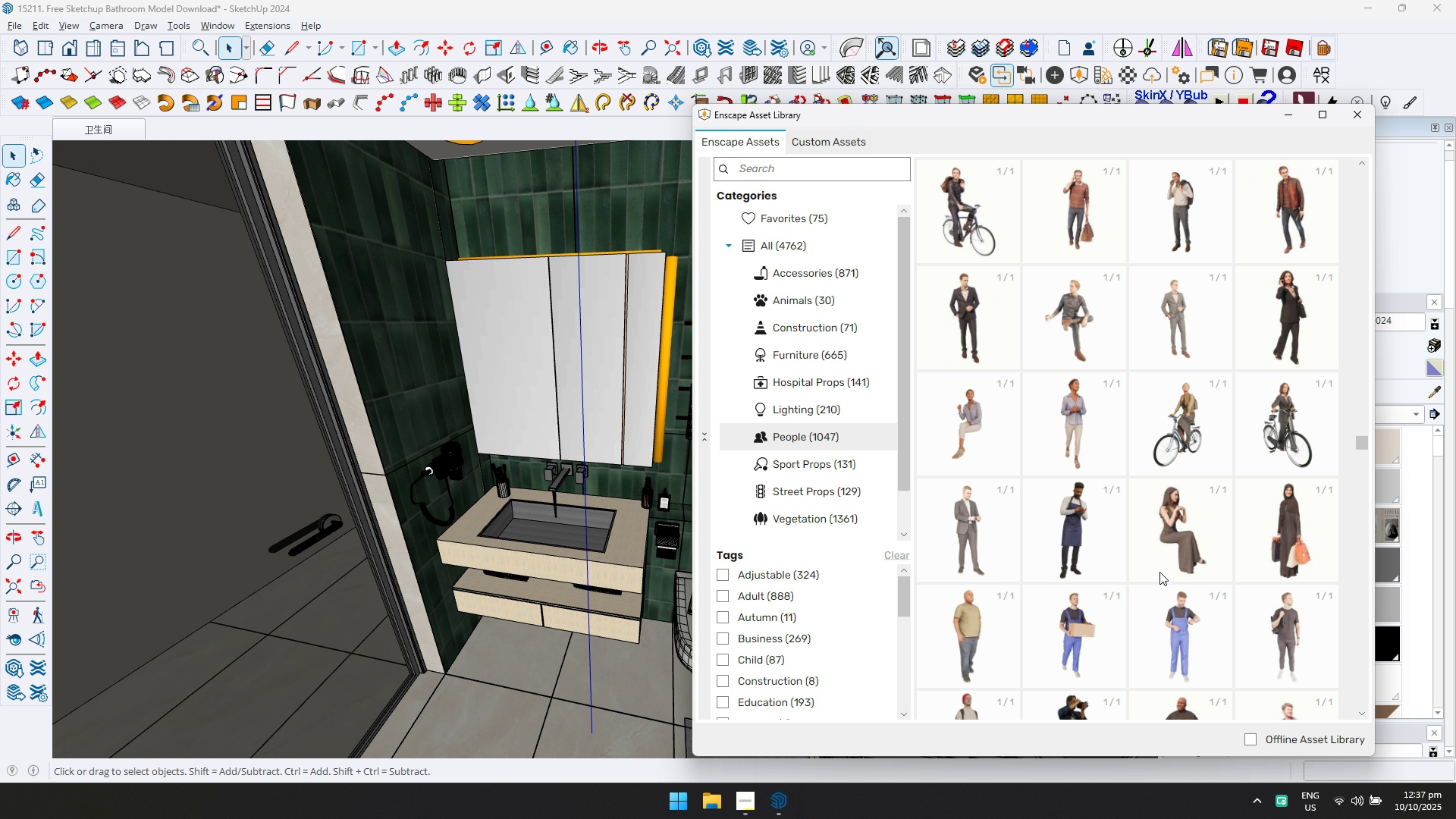 
scroll: coordinate [1165, 568], scroll_direction: down, amount: 5.0
 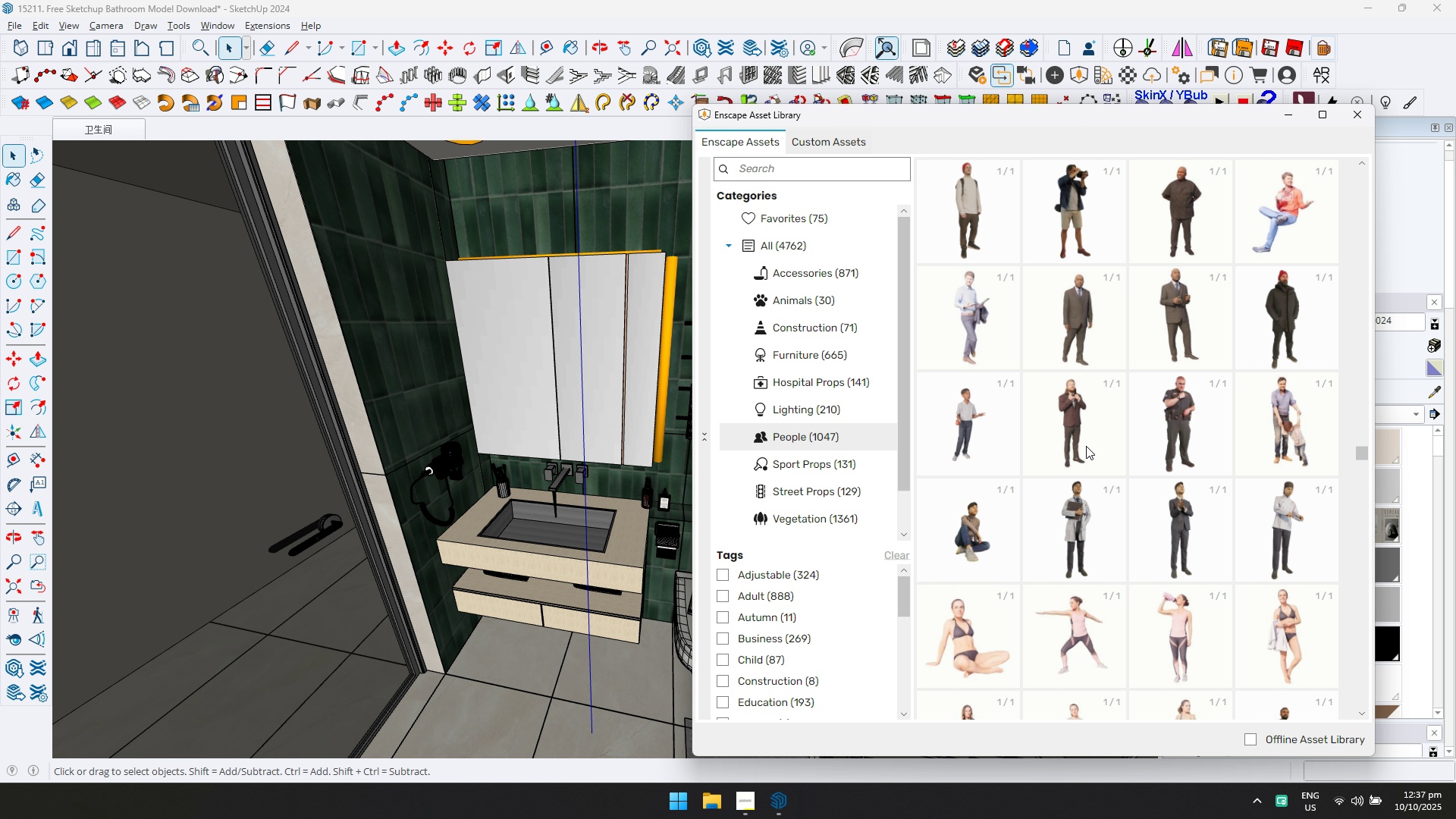 
left_click([1086, 446])
 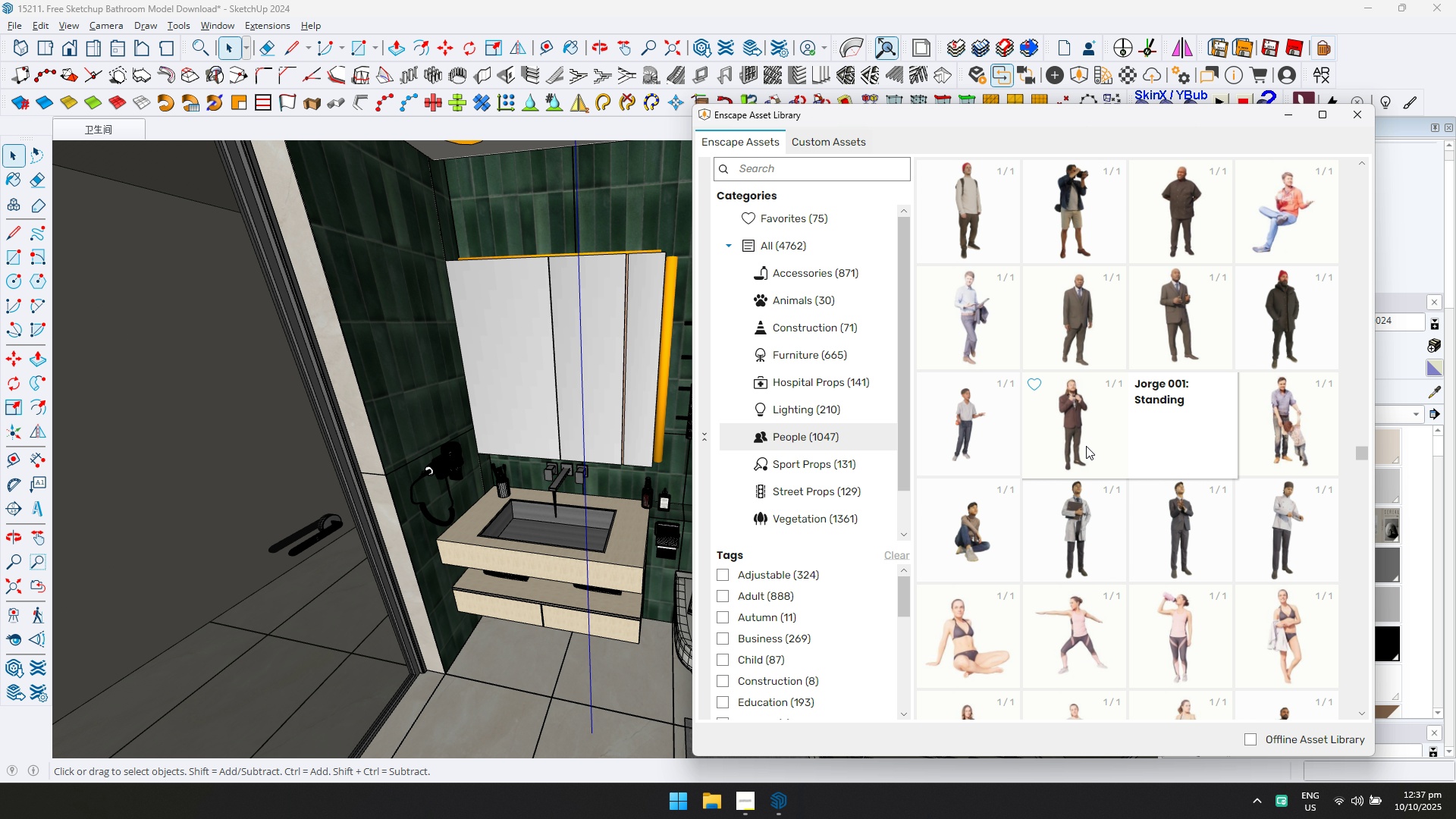 
left_click([1086, 446])
 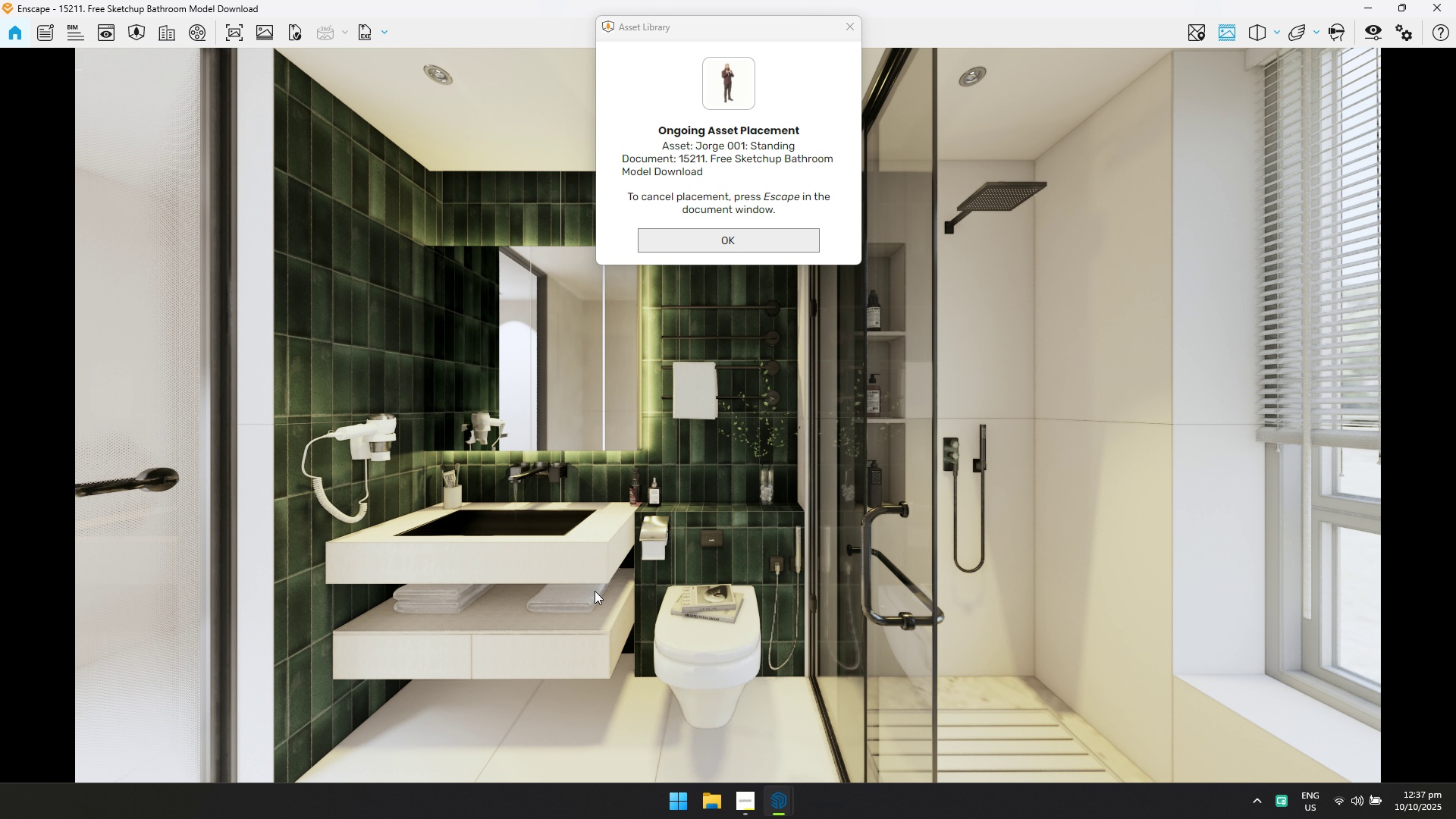 
key(Alt+AltLeft)
 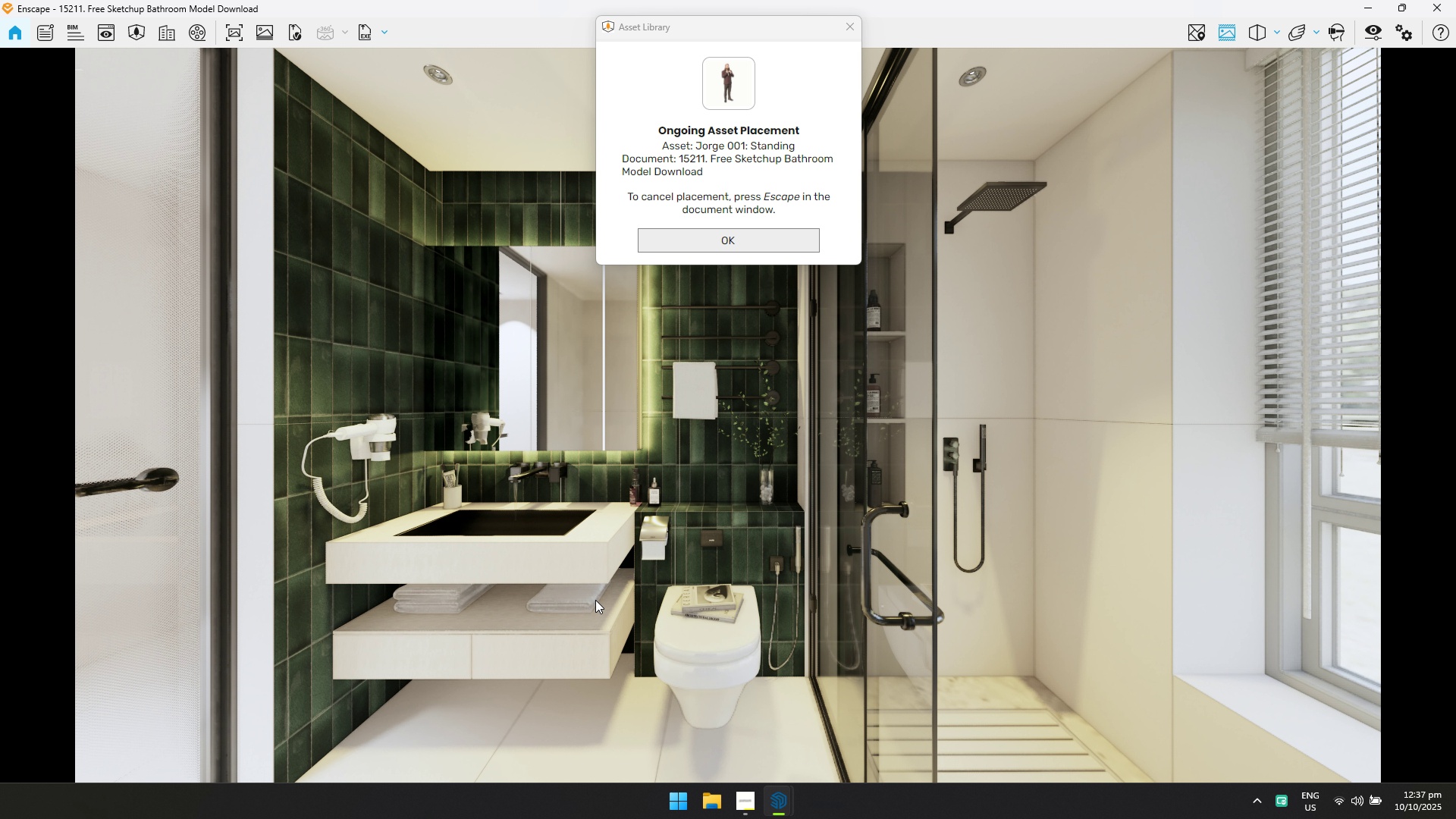 
key(Alt+Tab)
 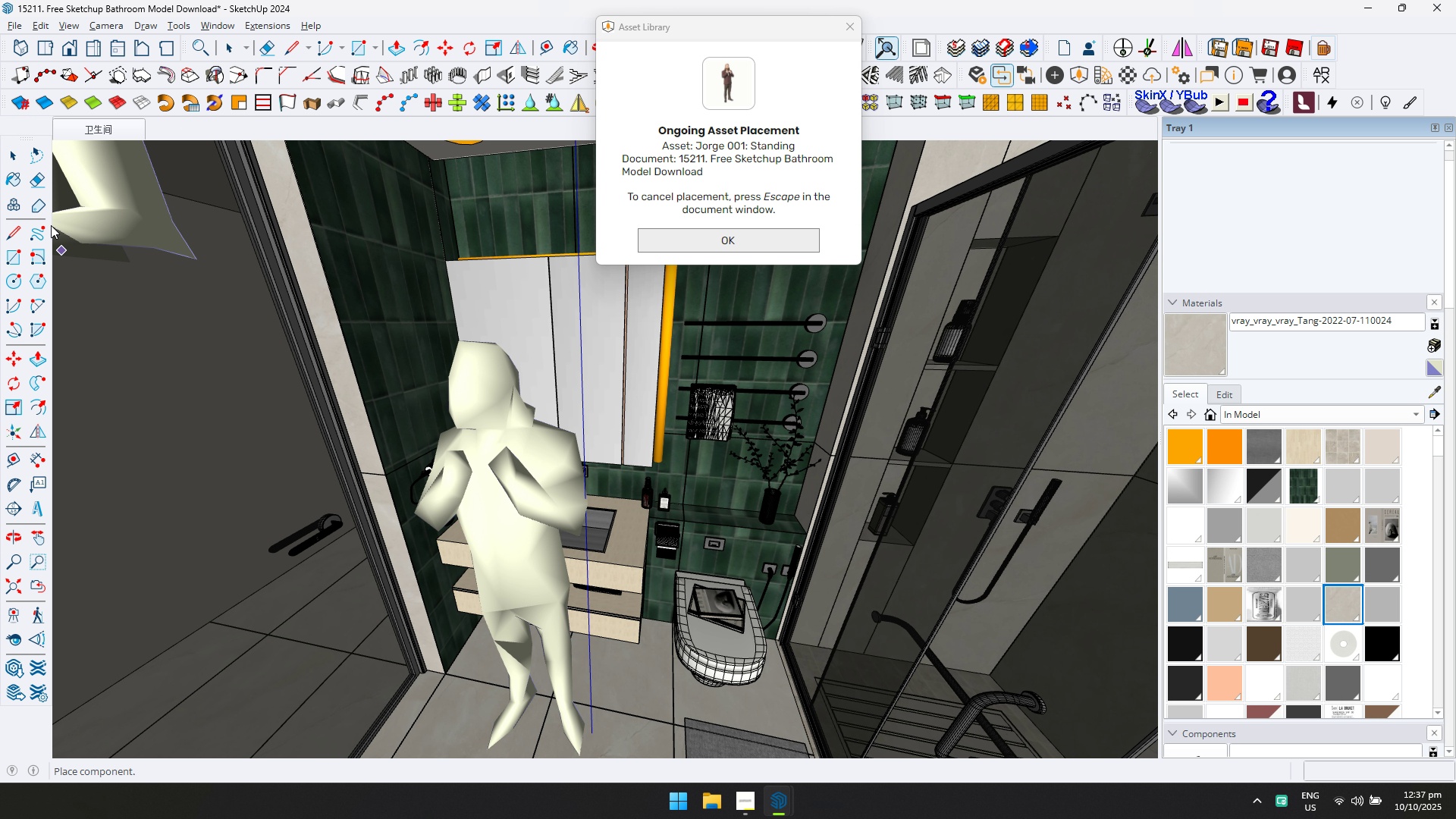 
left_click([17, 157])
 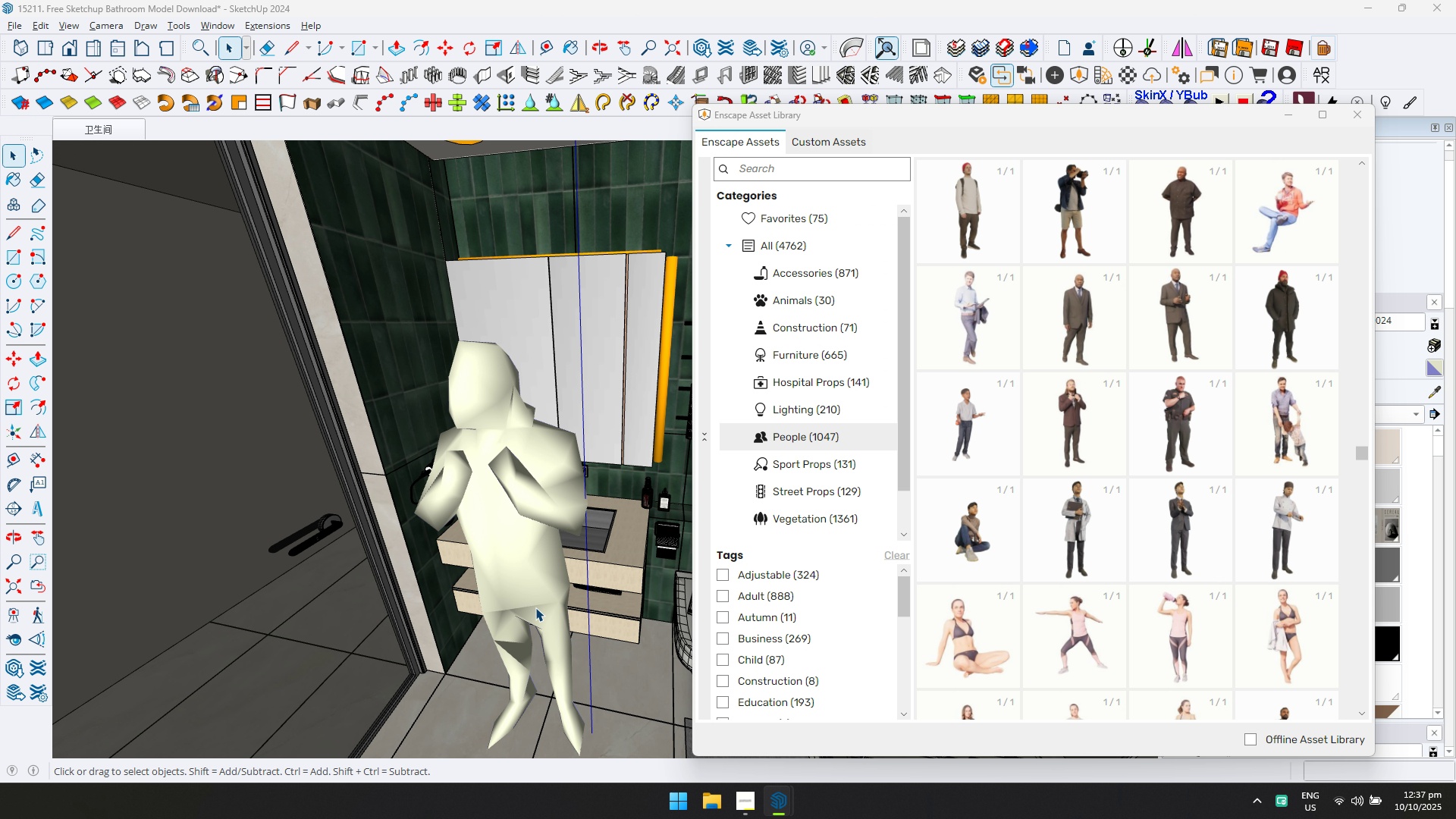 
left_click([536, 607])
 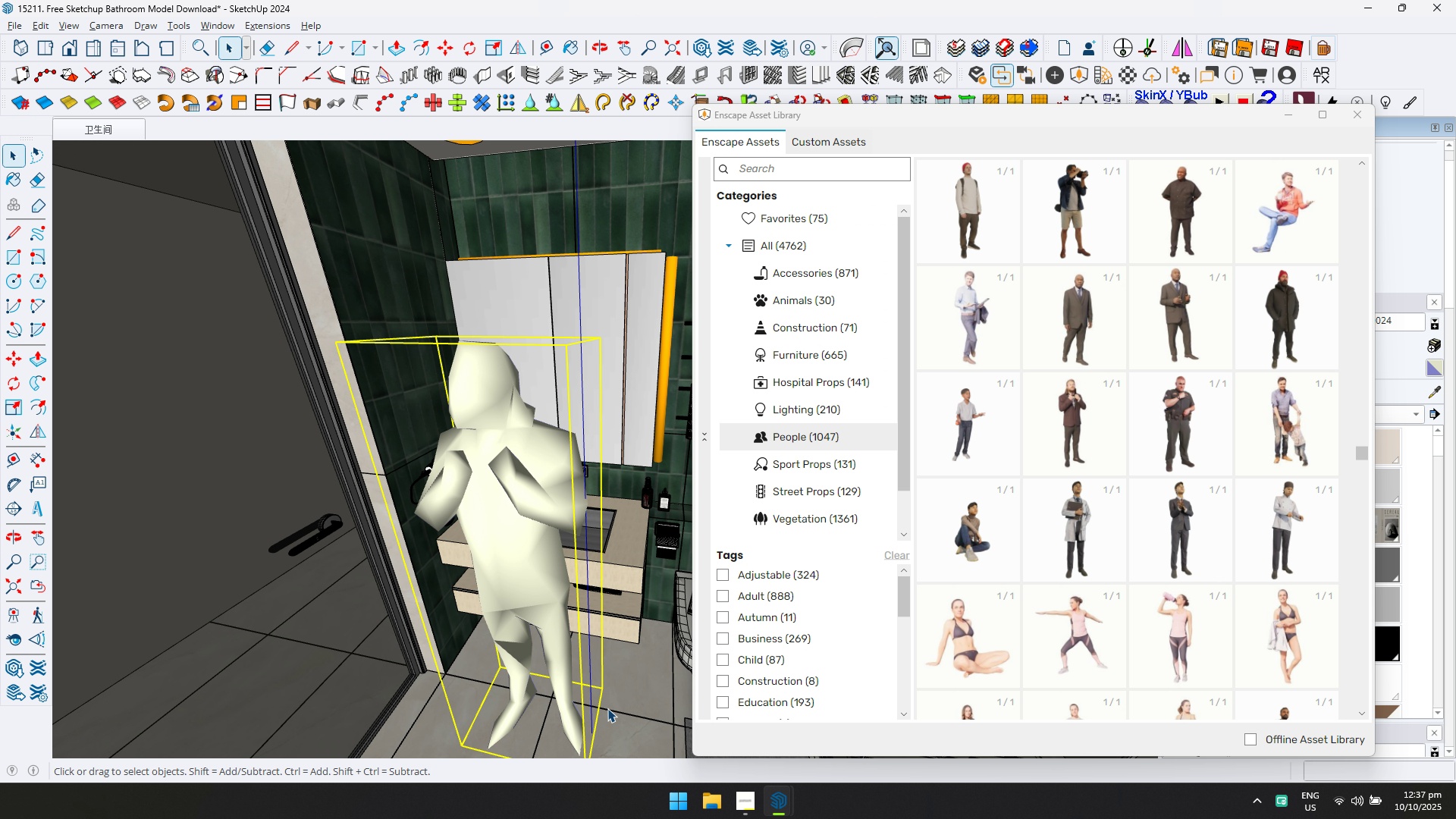 
key(Q)
 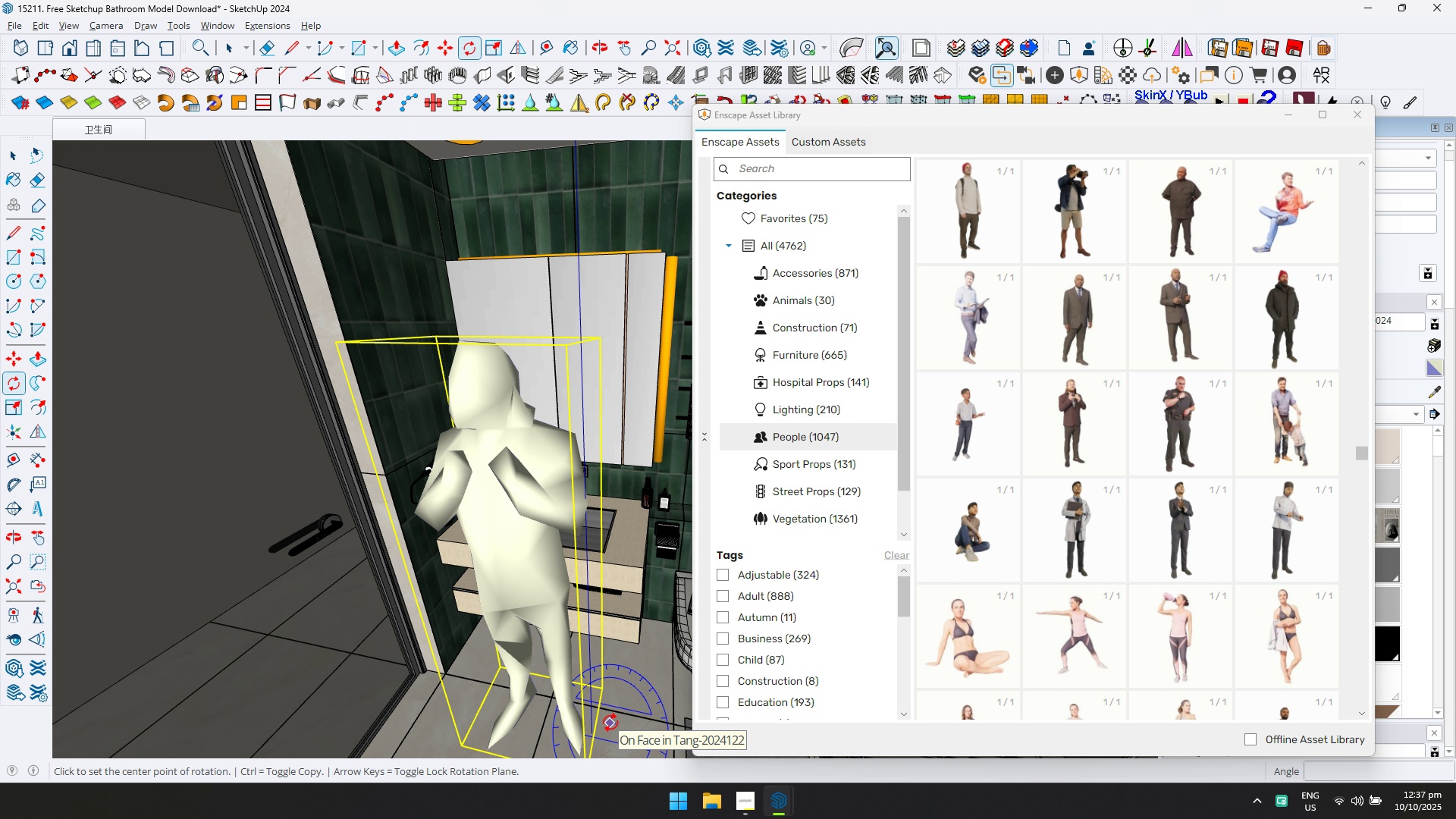 
left_click([610, 723])
 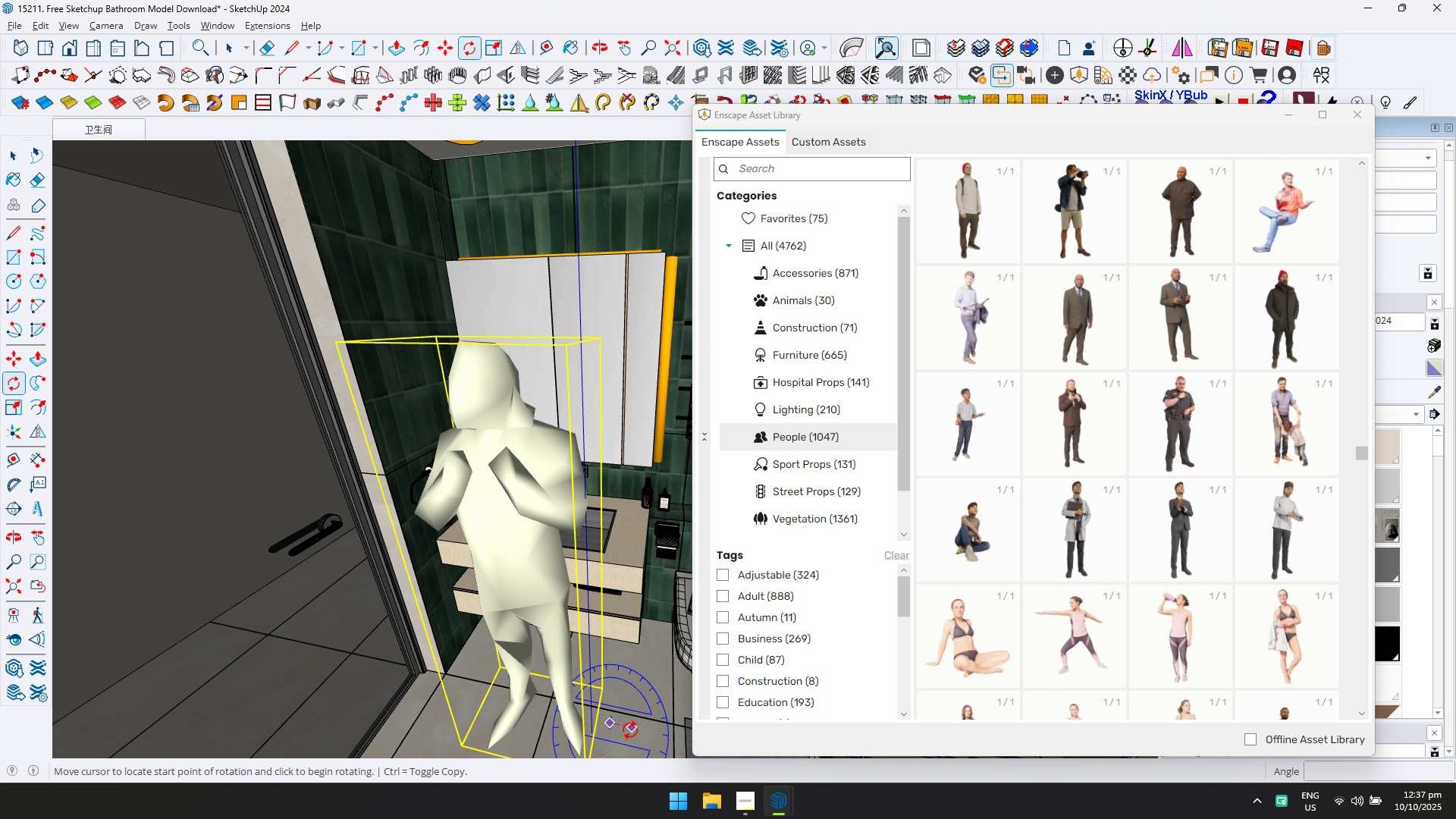 
left_click_drag(start_coordinate=[626, 730], to_coordinate=[621, 732])
 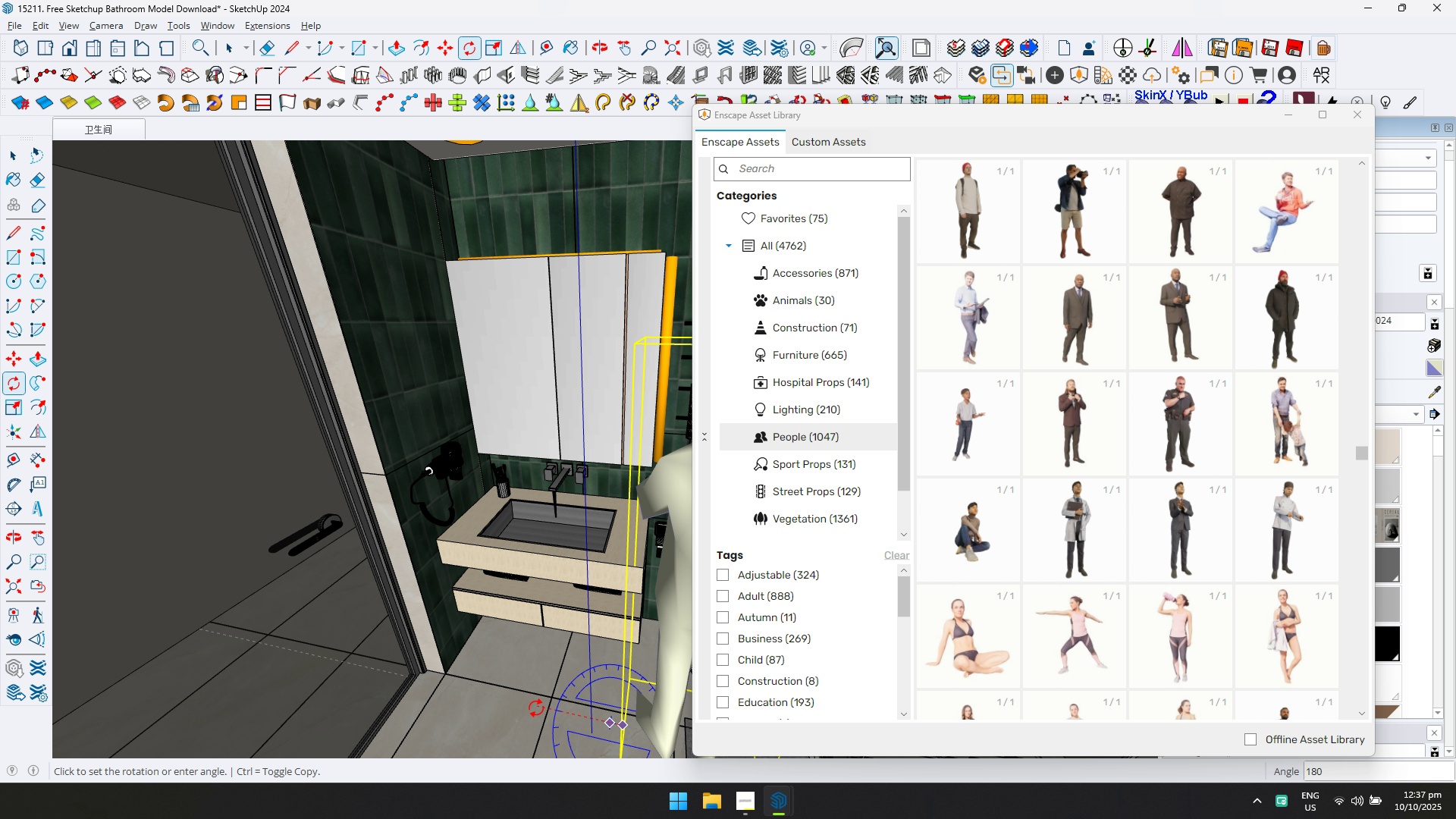 
left_click([536, 708])
 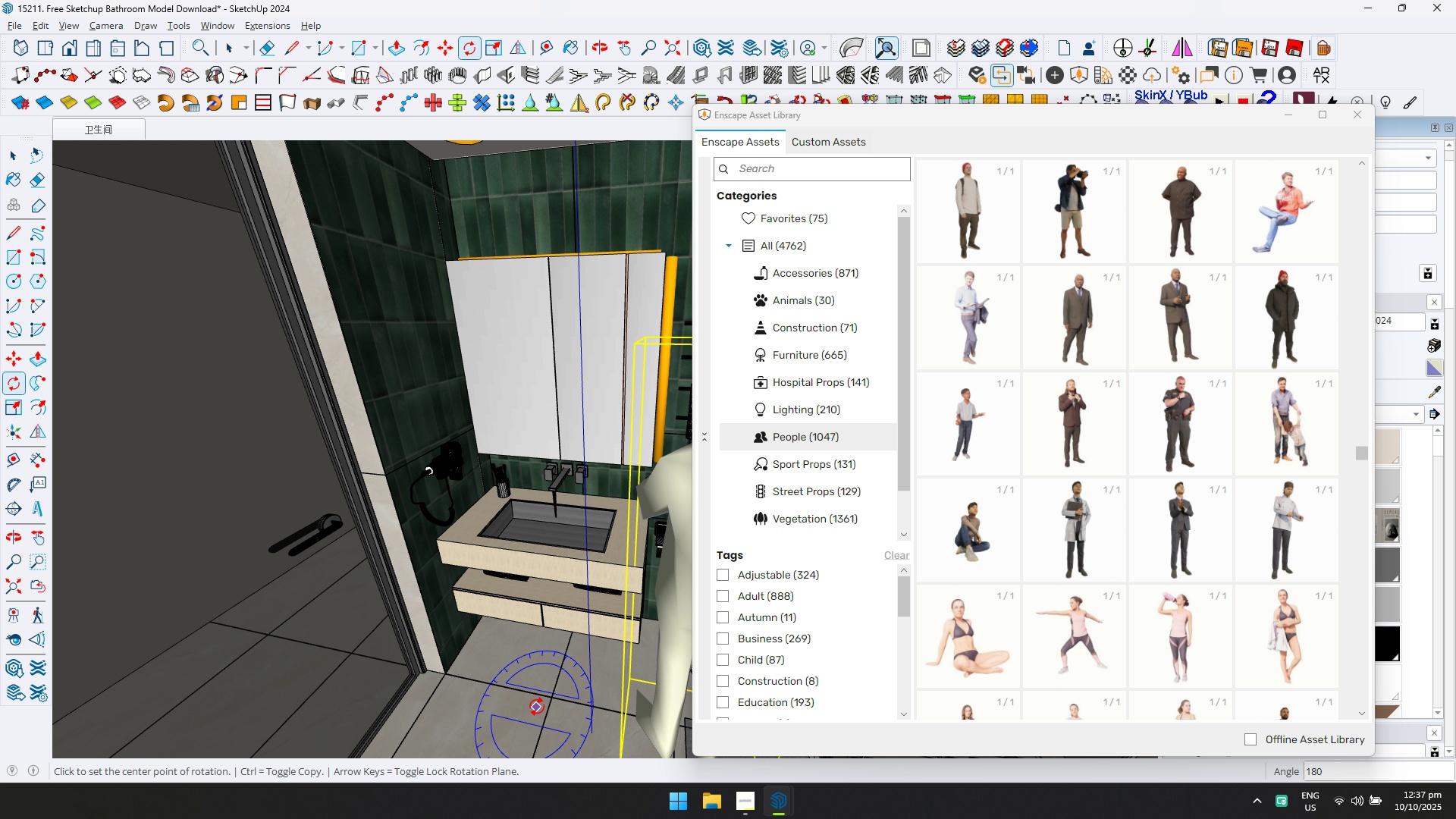 
key(M)
 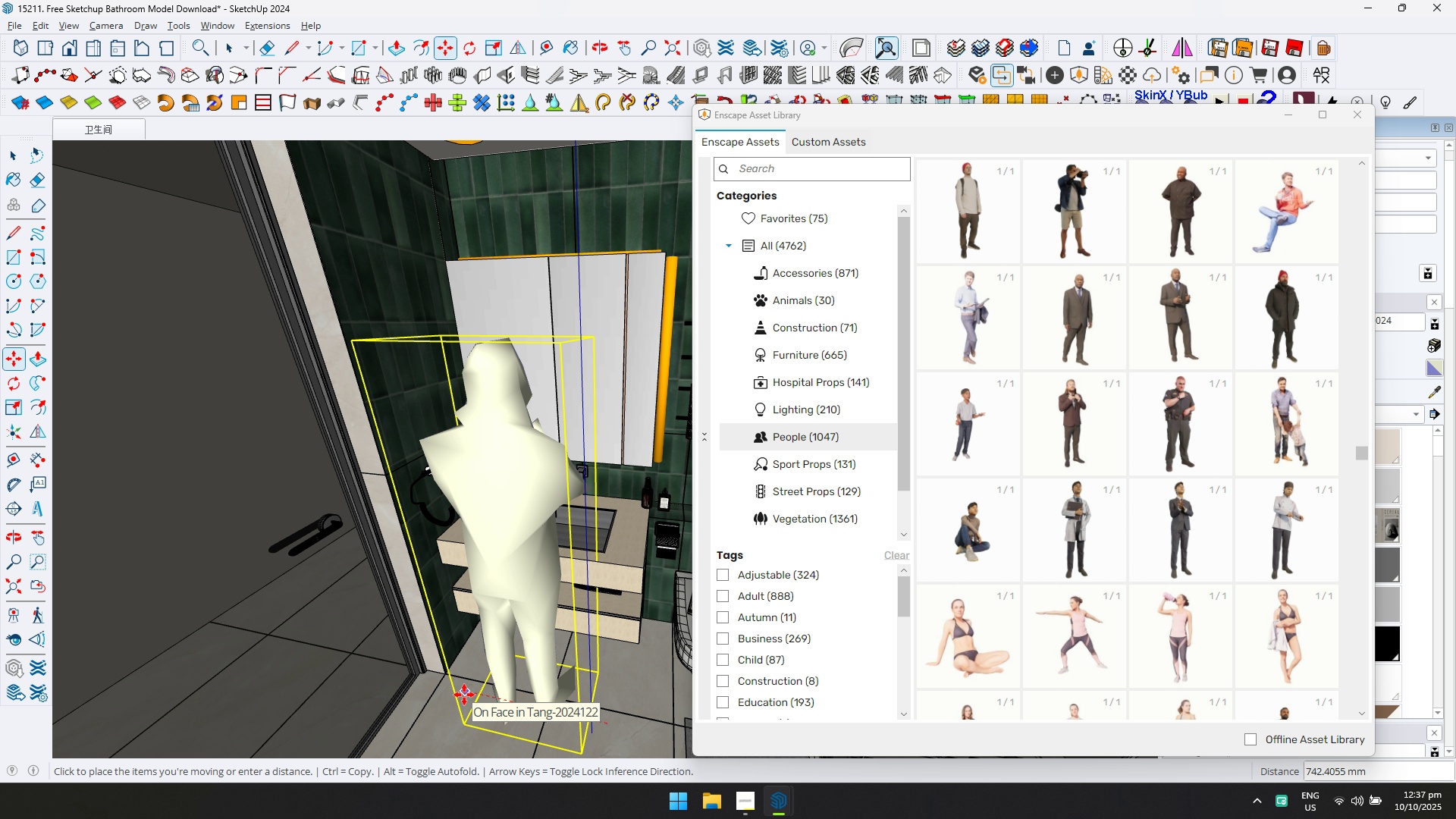 
left_click([464, 695])
 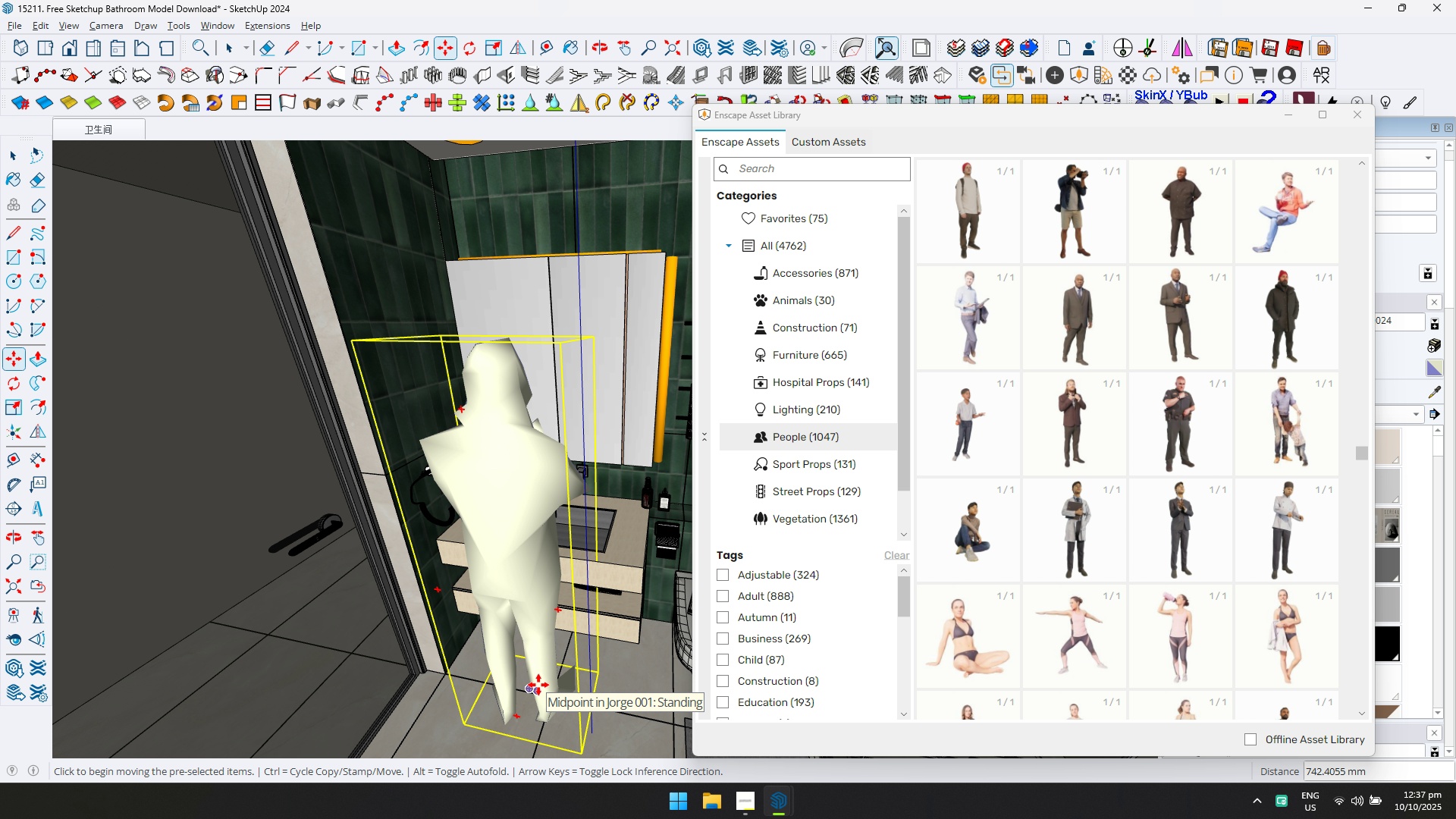 
key(Alt+AltLeft)
 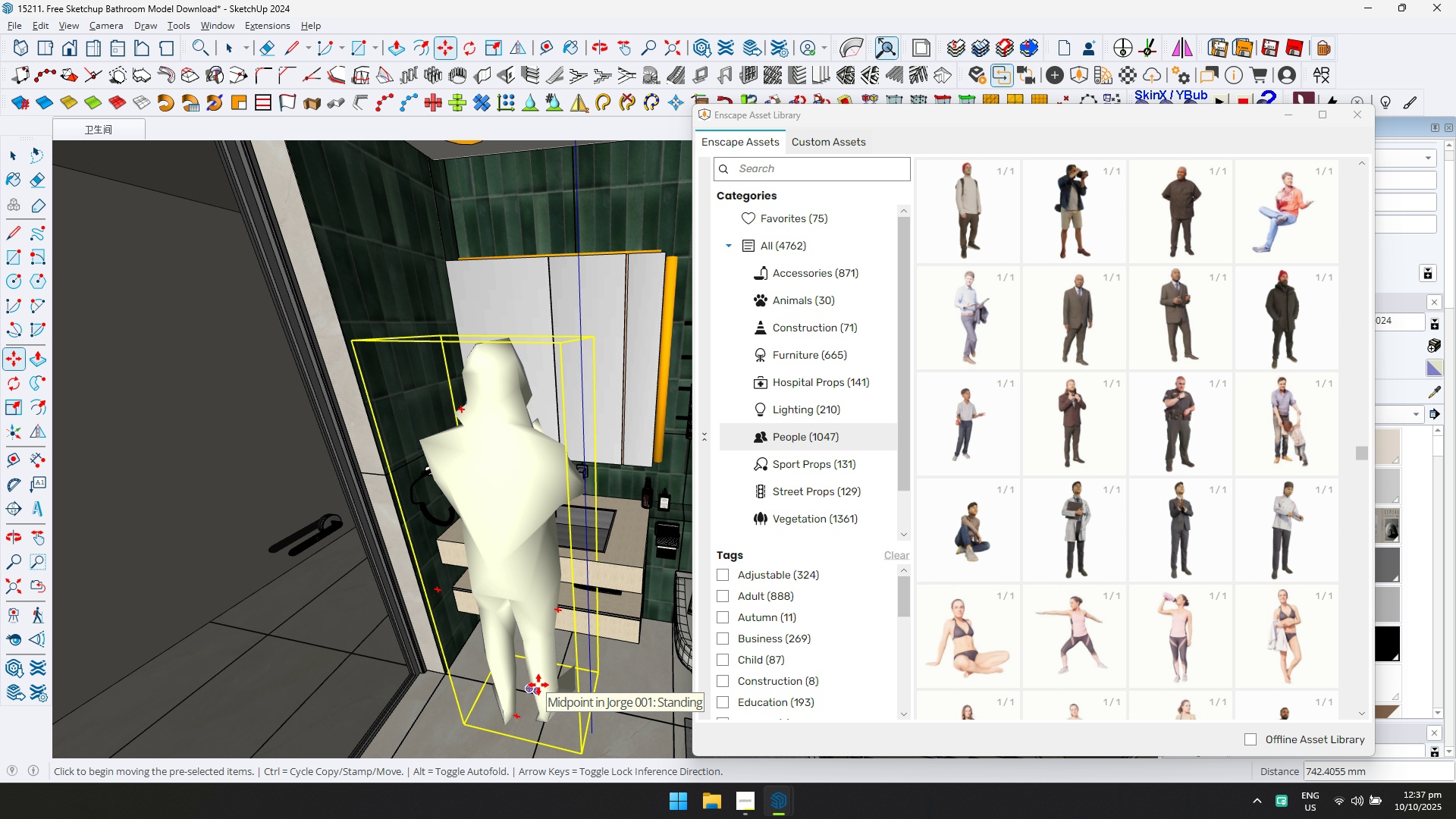 
key(Alt+Tab)
 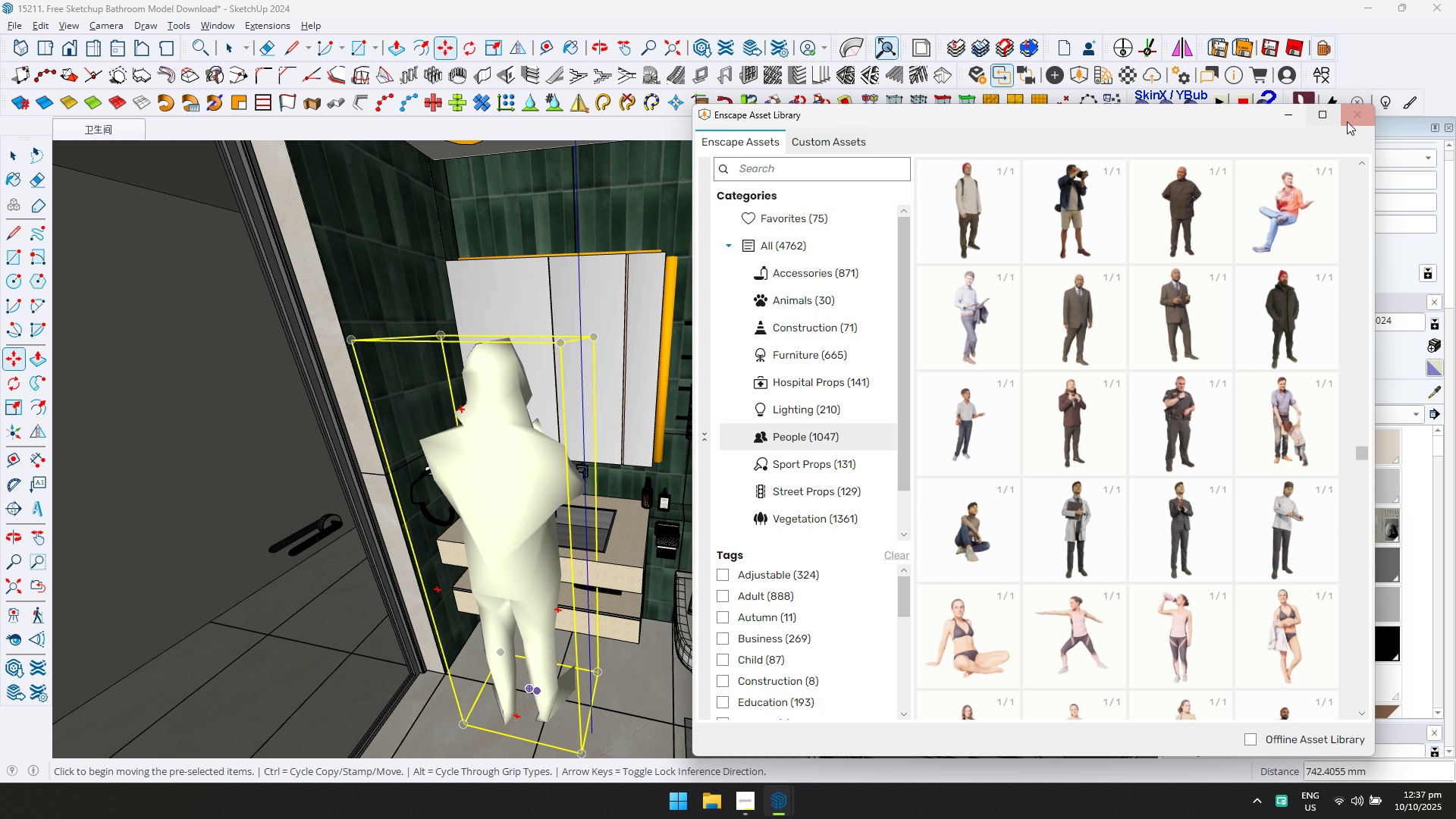 
key(Alt+Tab)
 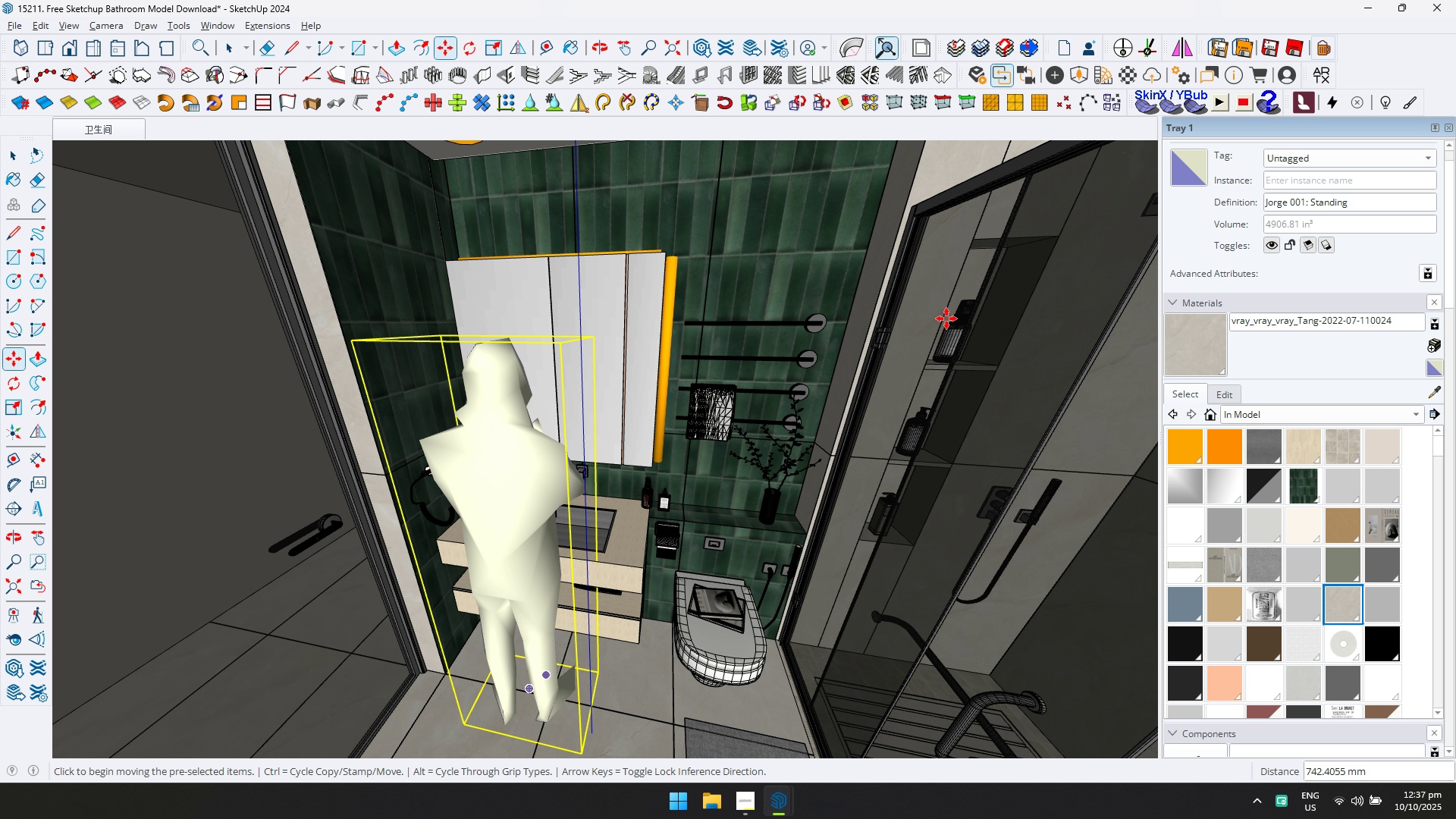 
key(Alt+AltLeft)
 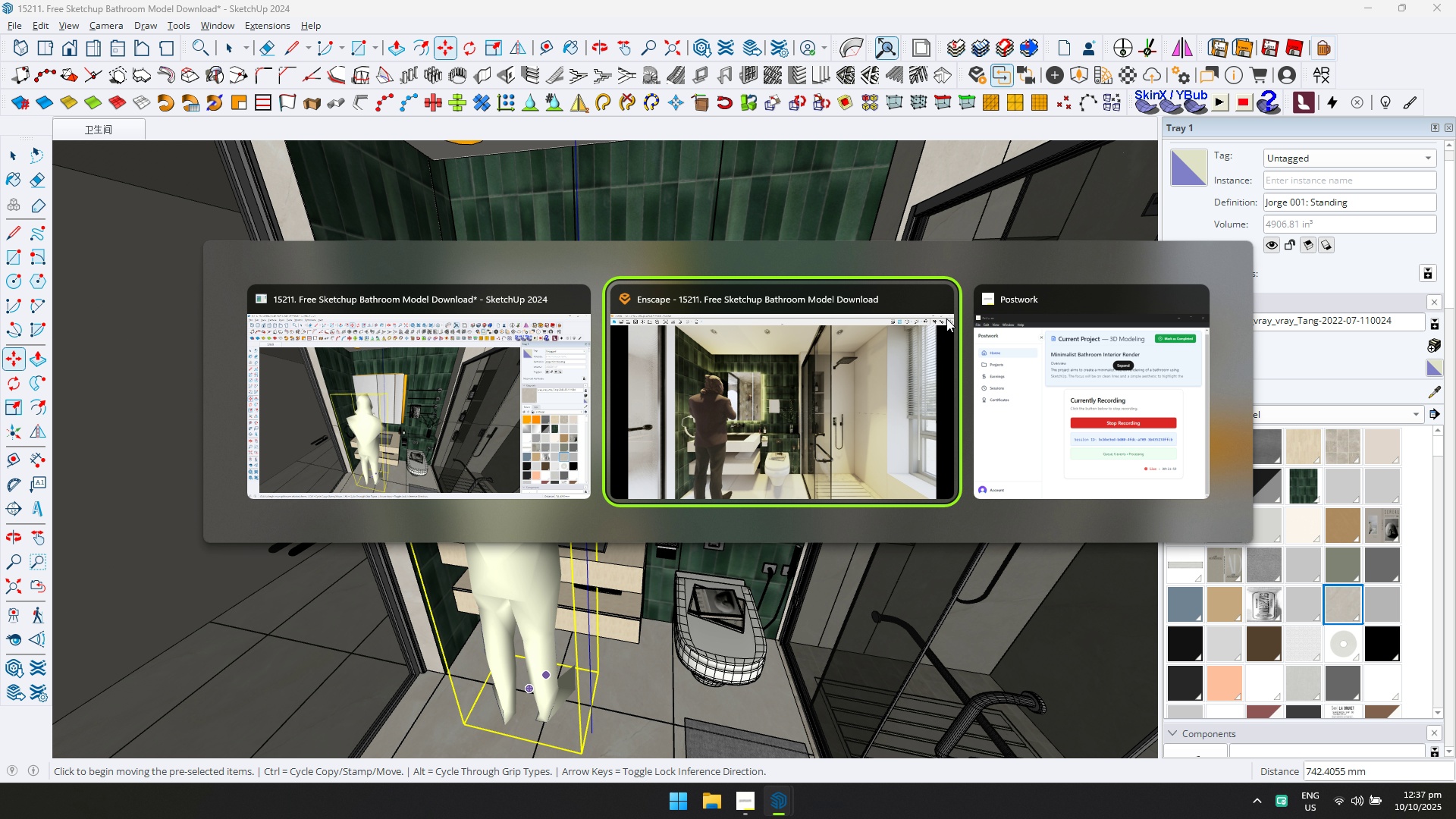 
key(Alt+Tab)
 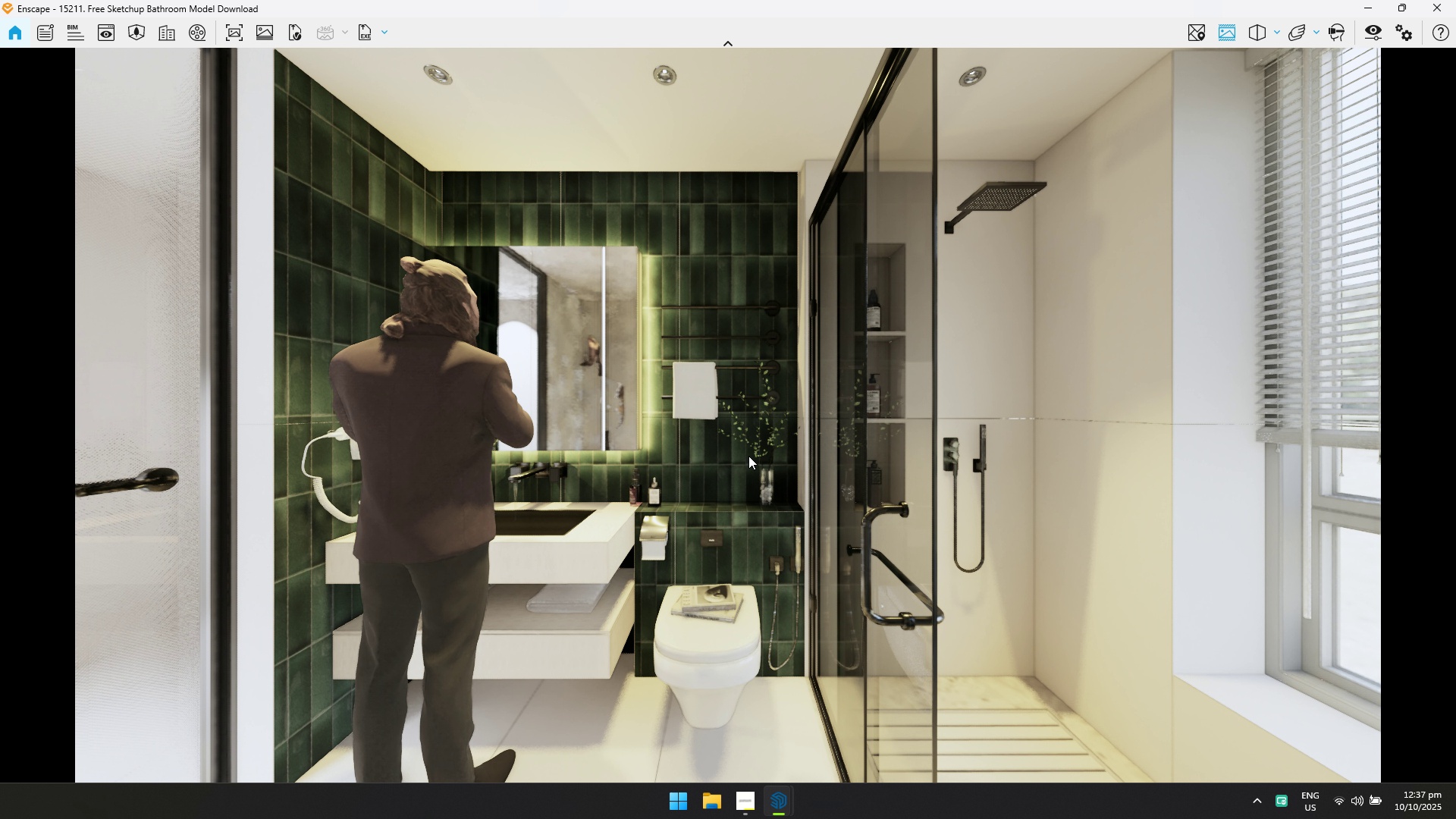 
left_click([748, 456])
 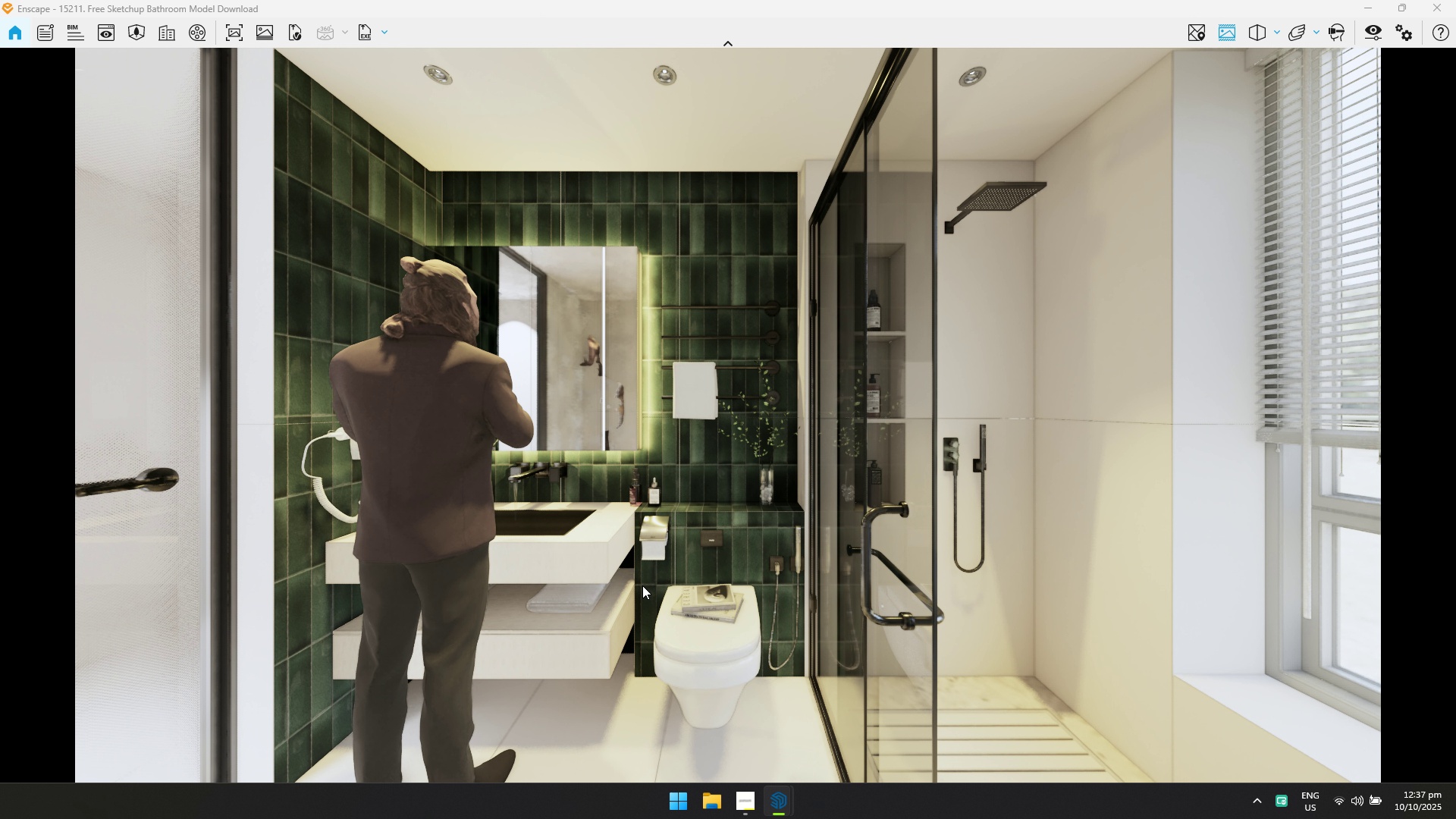 
key(Alt+Tab)
 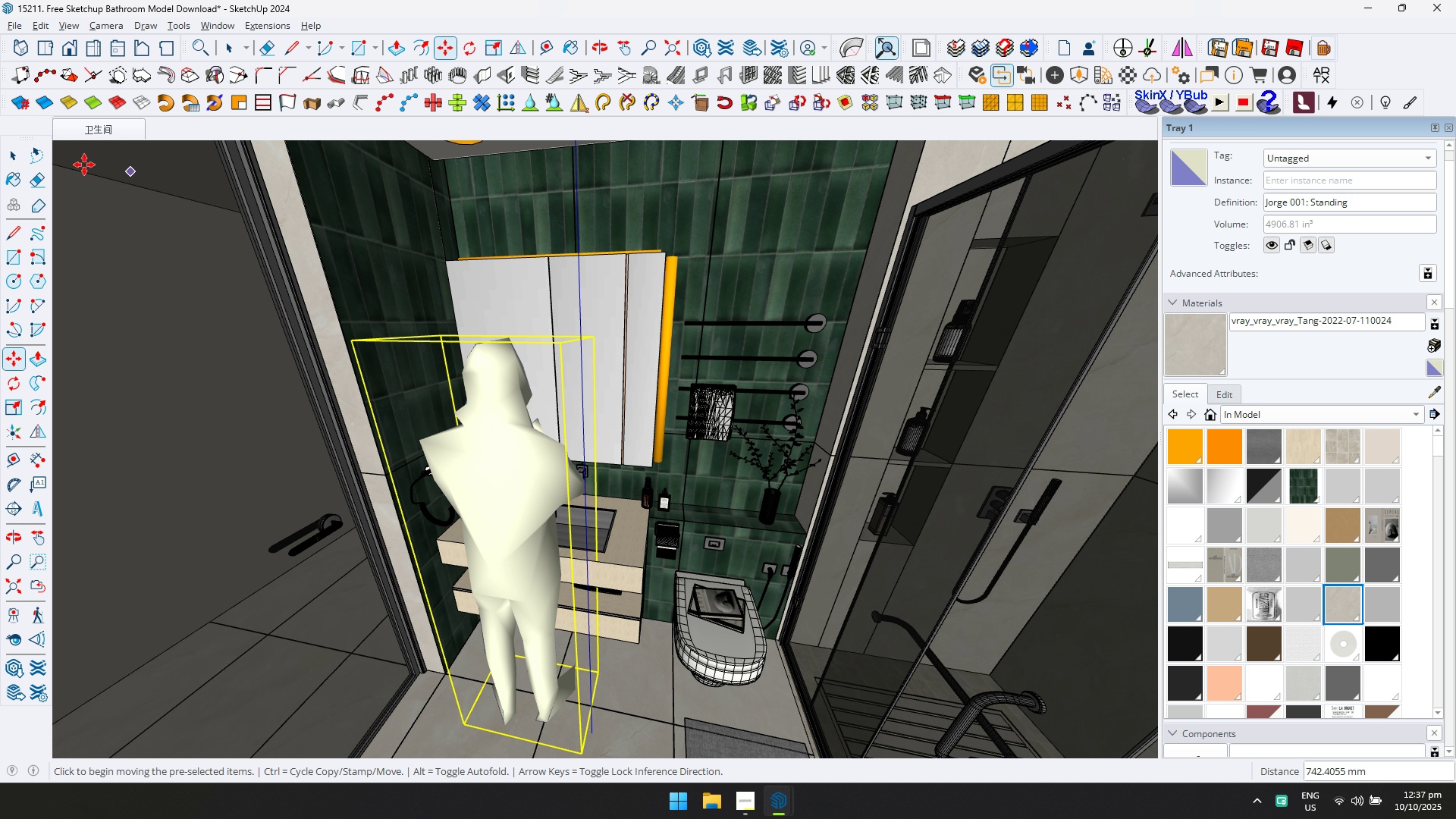 
left_click([18, 156])
 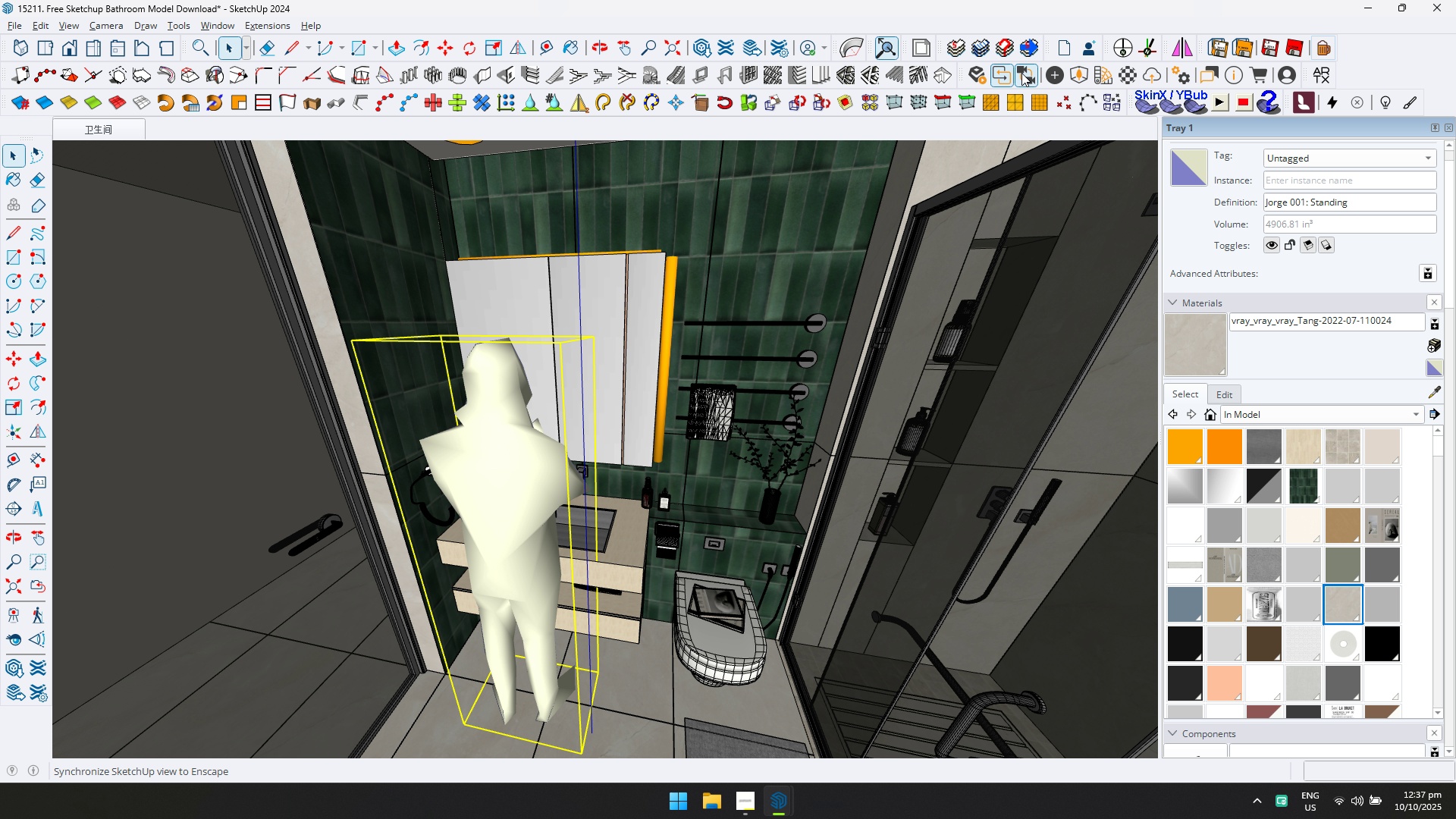 
left_click([1022, 73])
 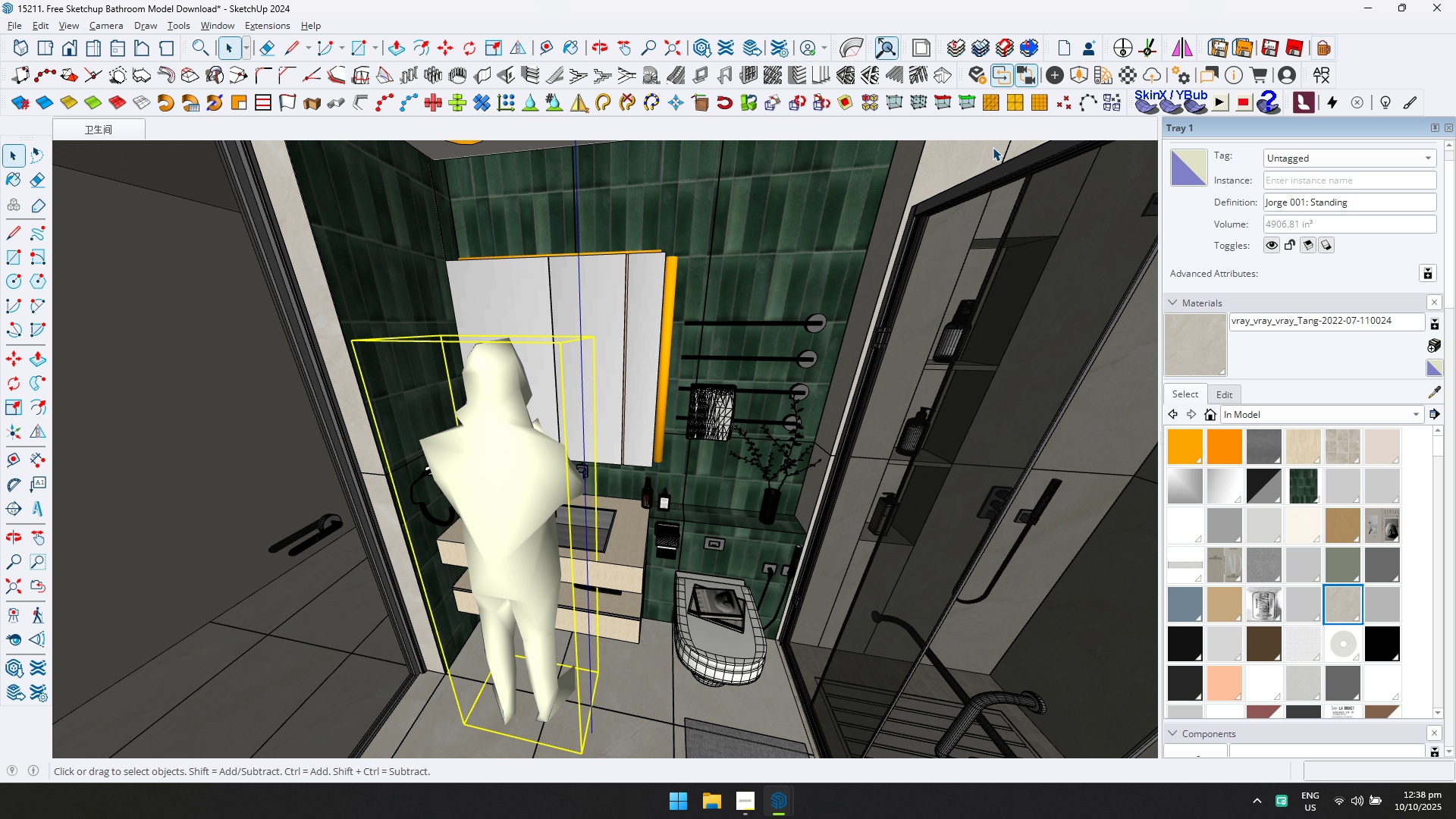 
key(Alt+AltLeft)
 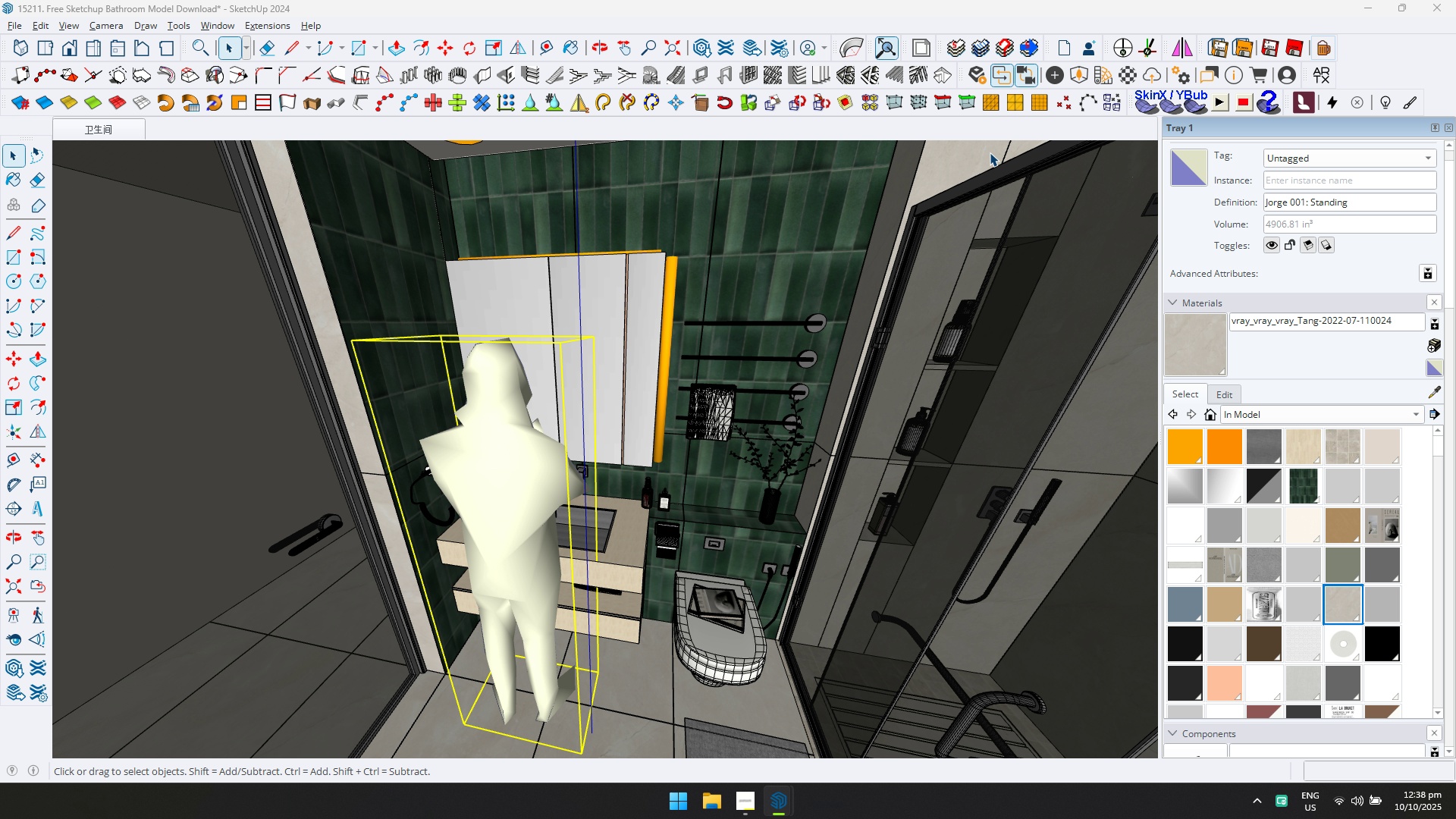 
key(Alt+Tab)
 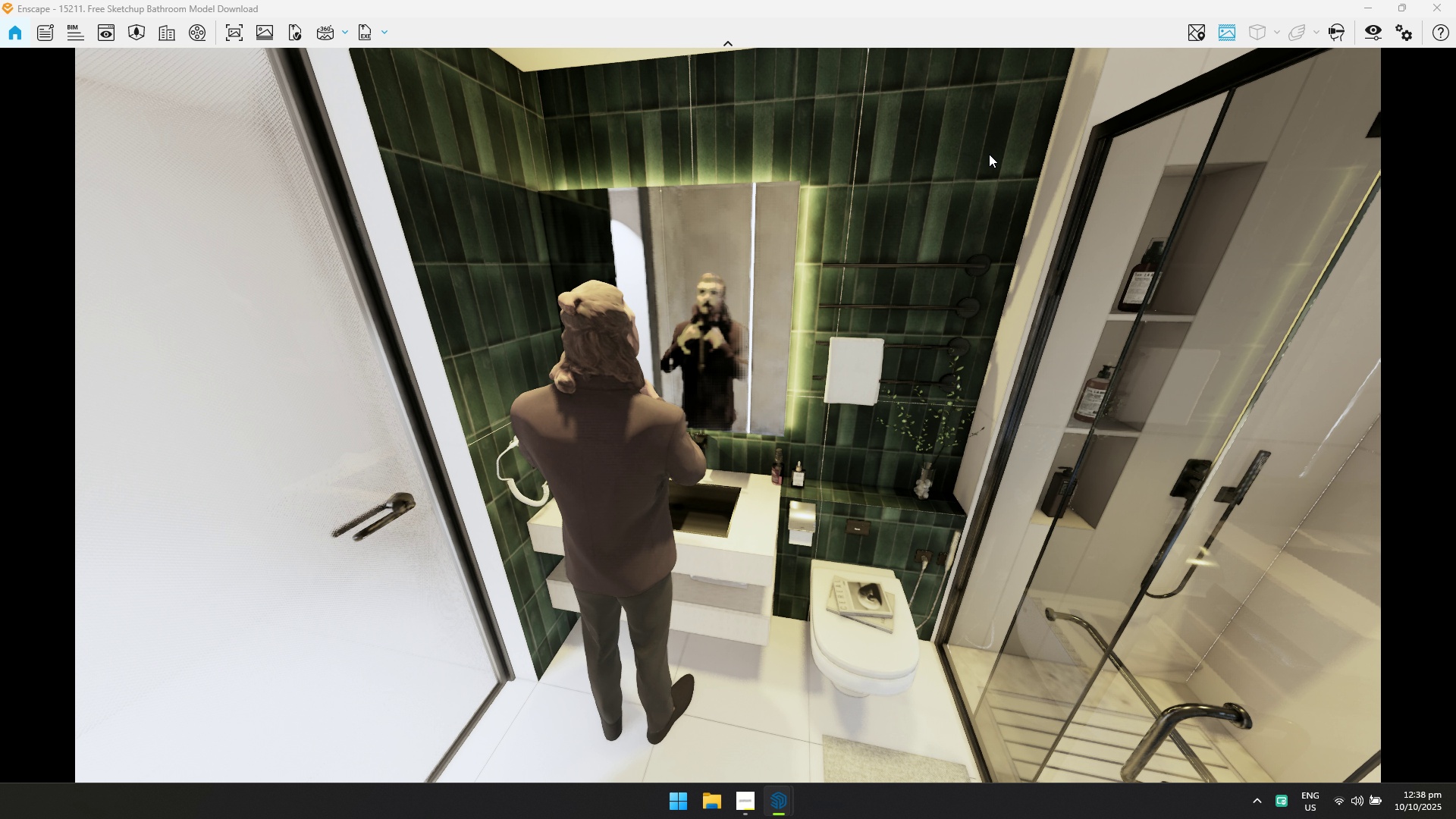 
key(Alt+AltLeft)
 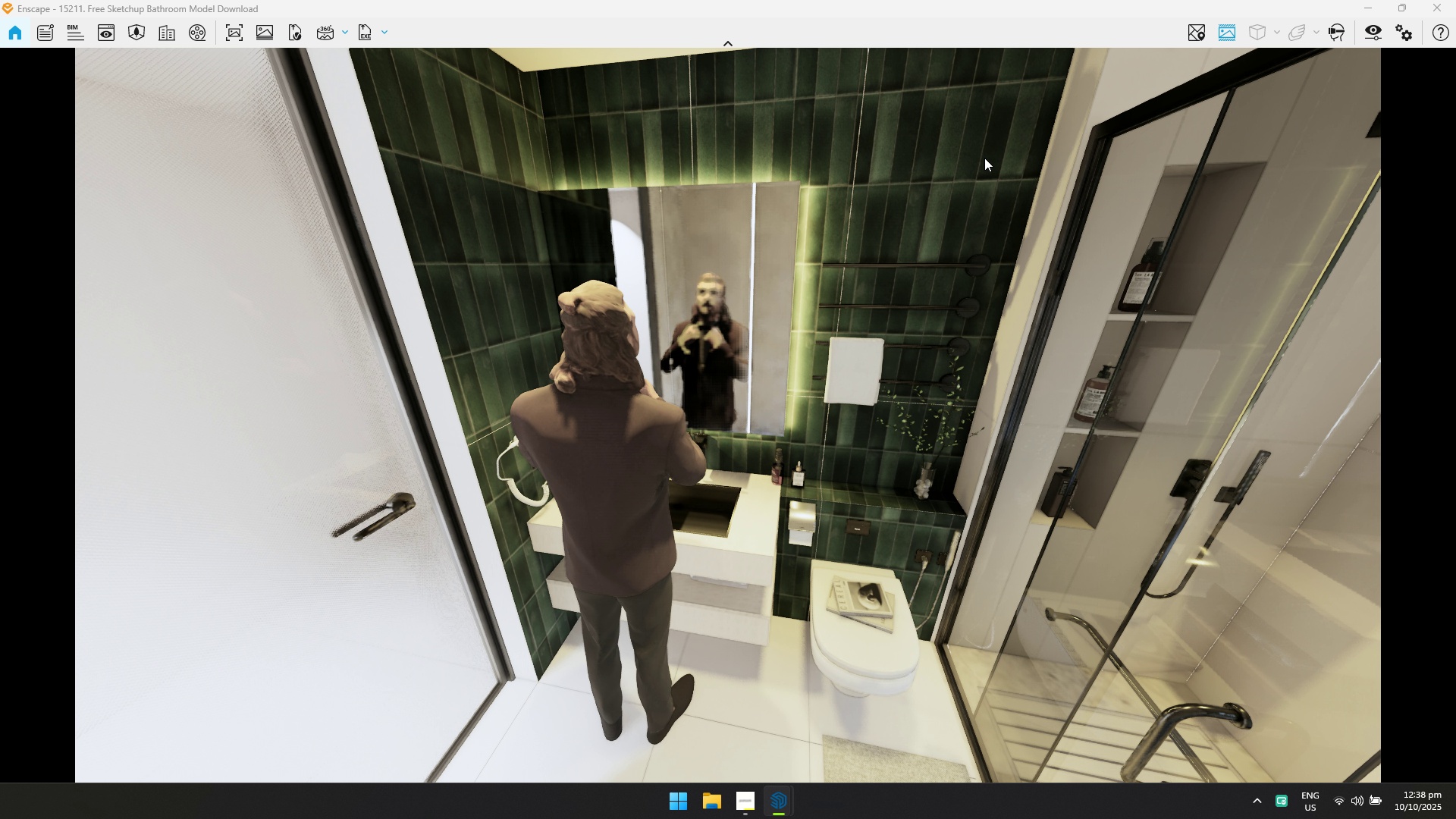 
key(Alt+Tab)
 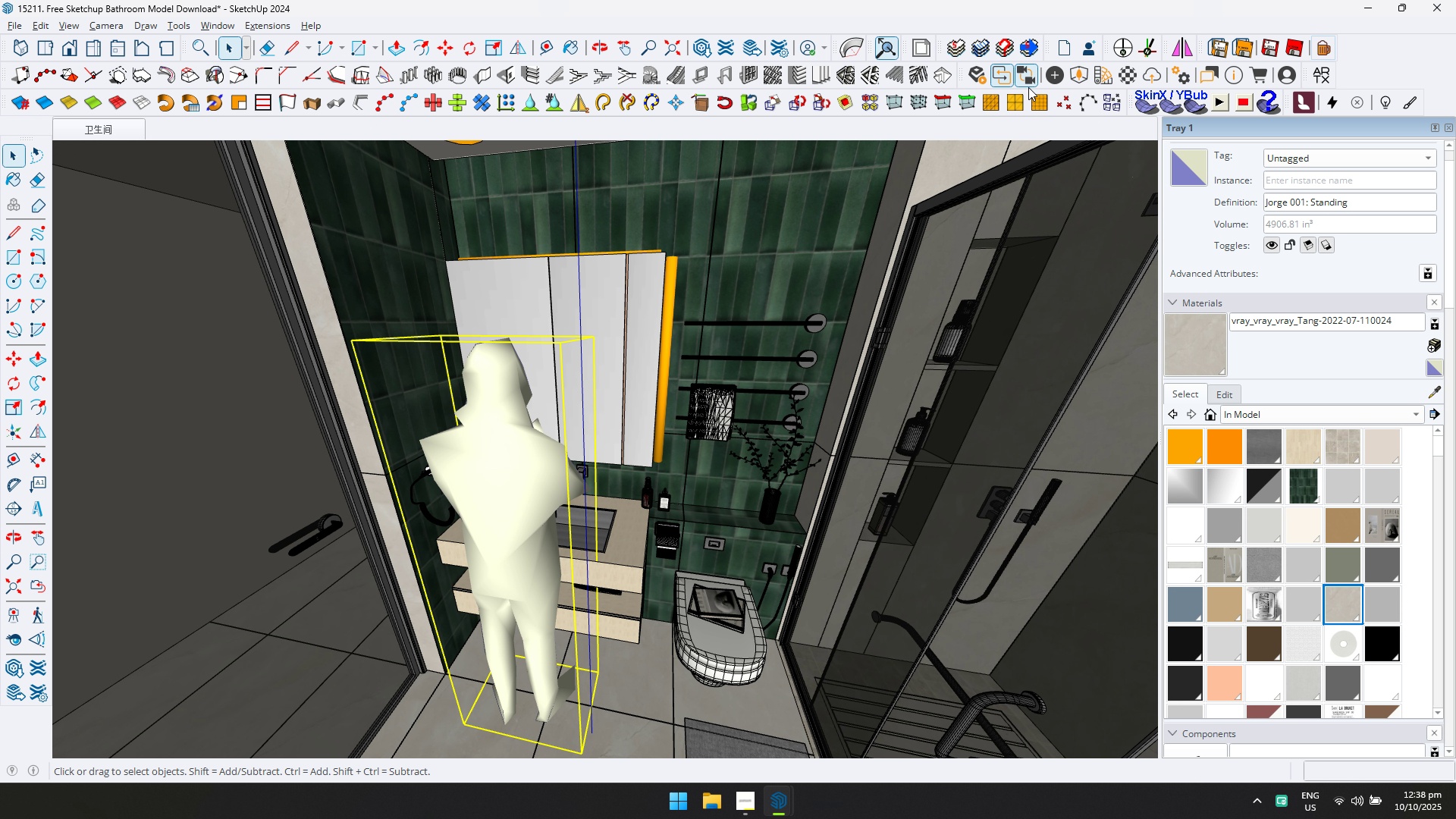 
left_click([1027, 79])
 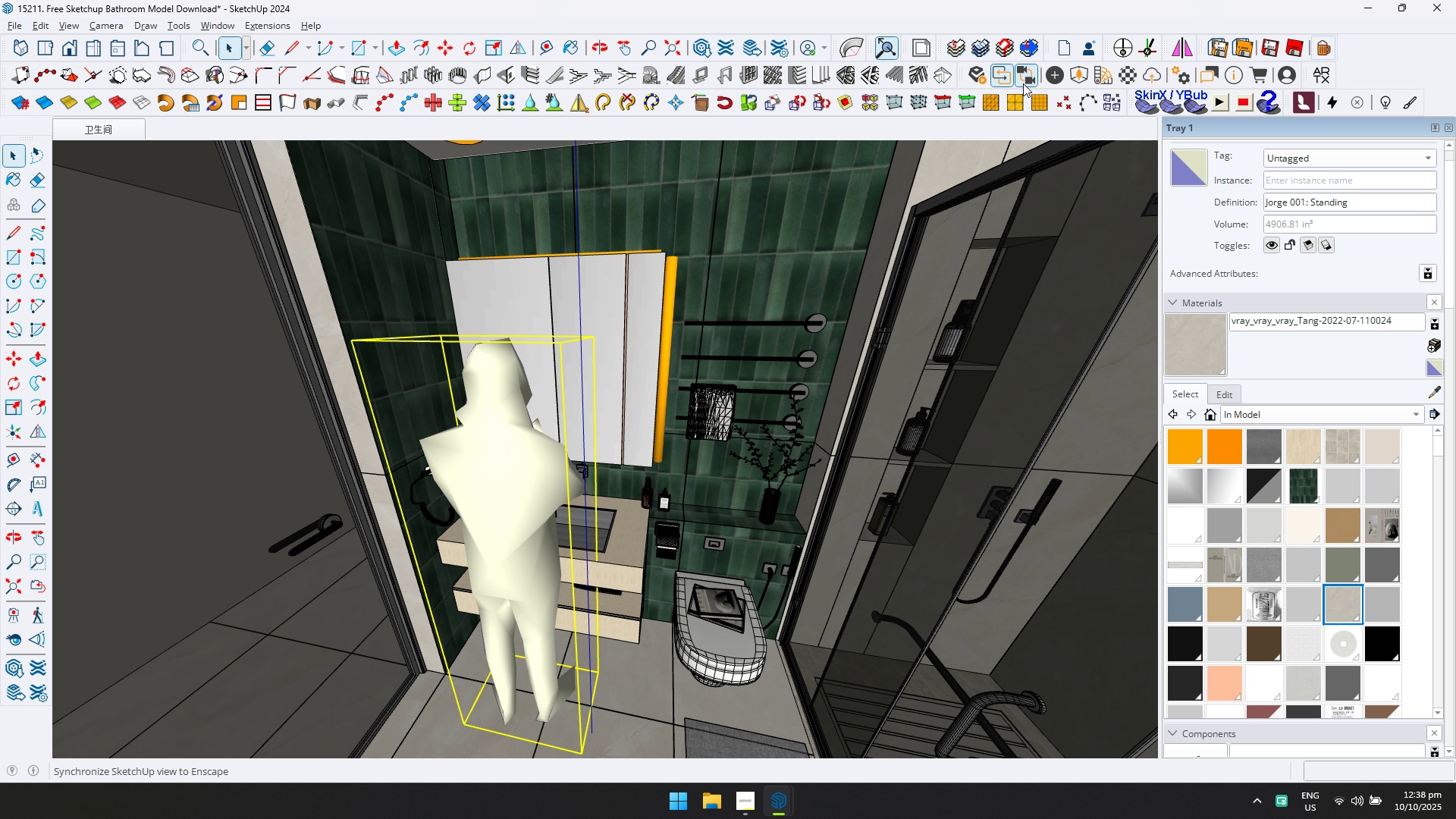 
key(Alt+AltLeft)
 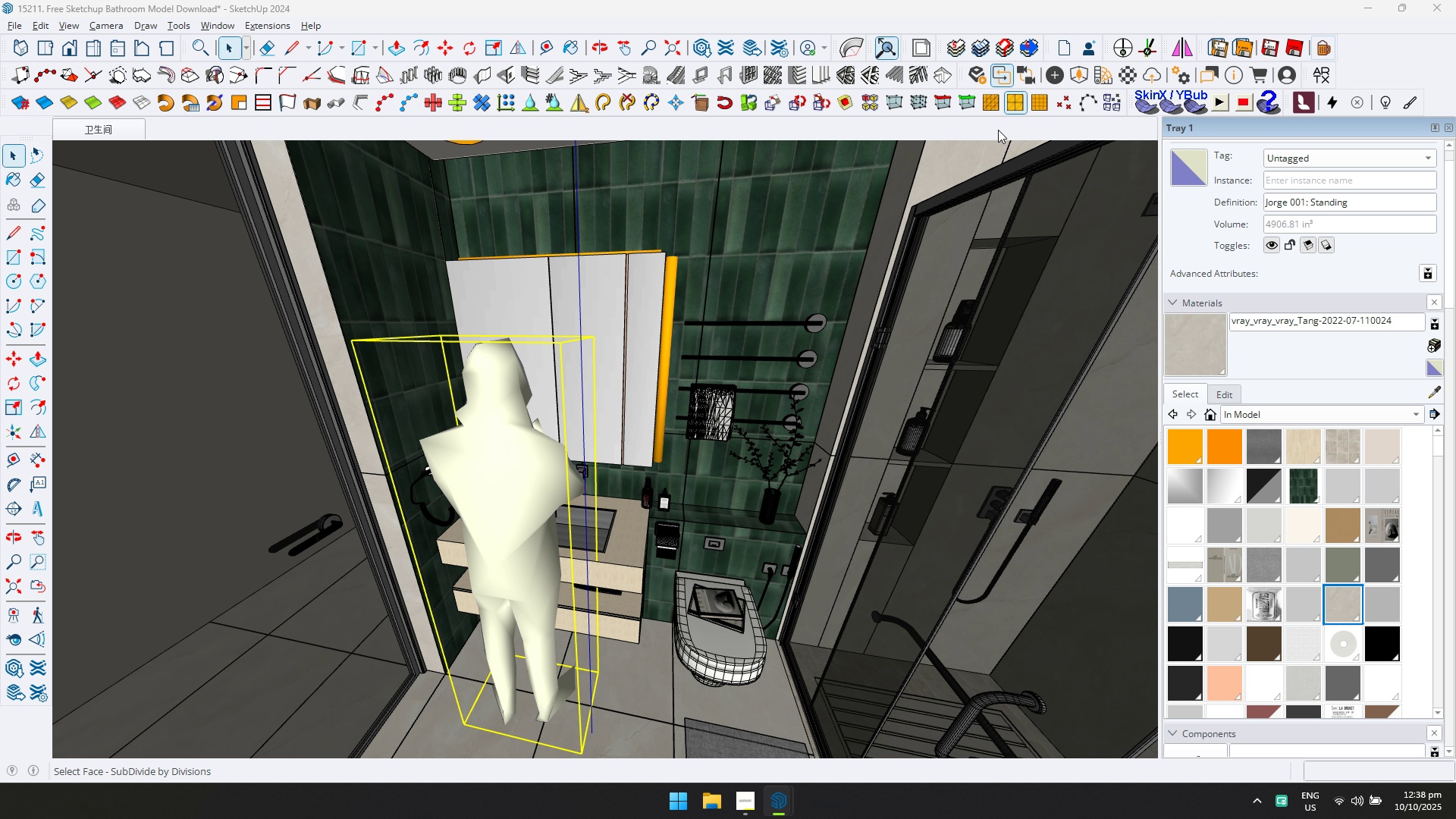 
key(Alt+Tab)
 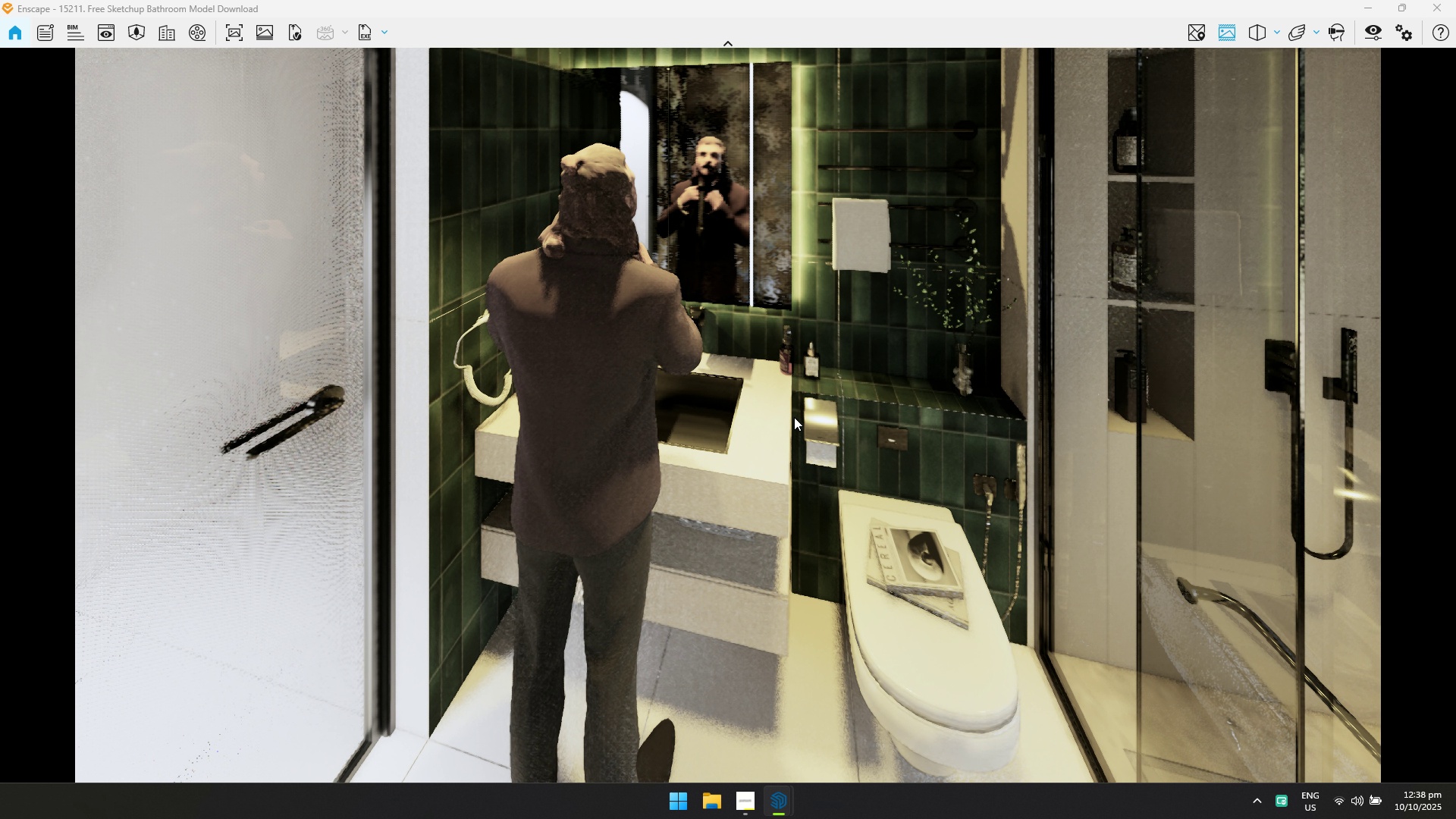 
left_click_drag(start_coordinate=[794, 417], to_coordinate=[822, 268])
 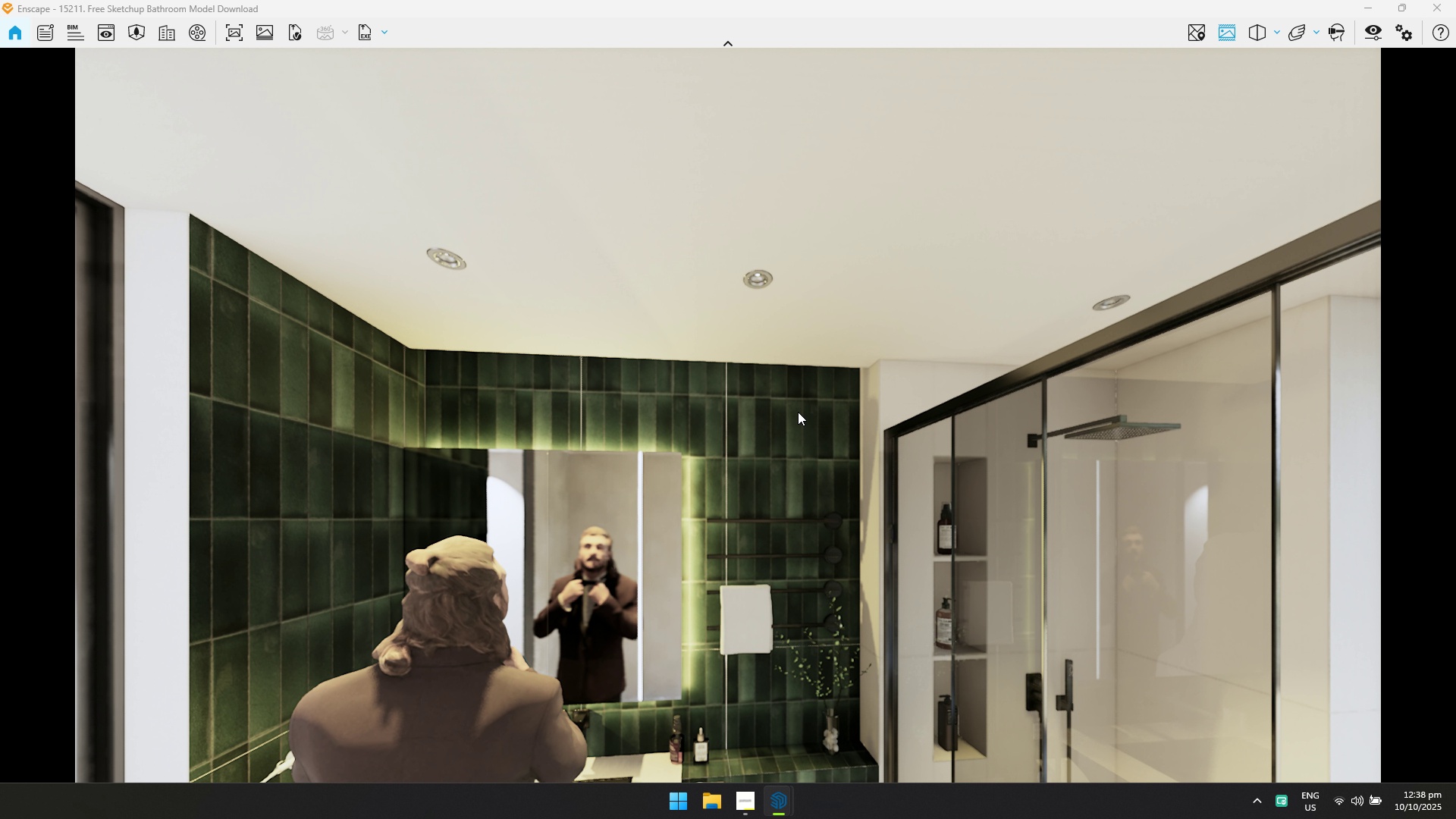 
hold_key(key=Q, duration=0.44)
 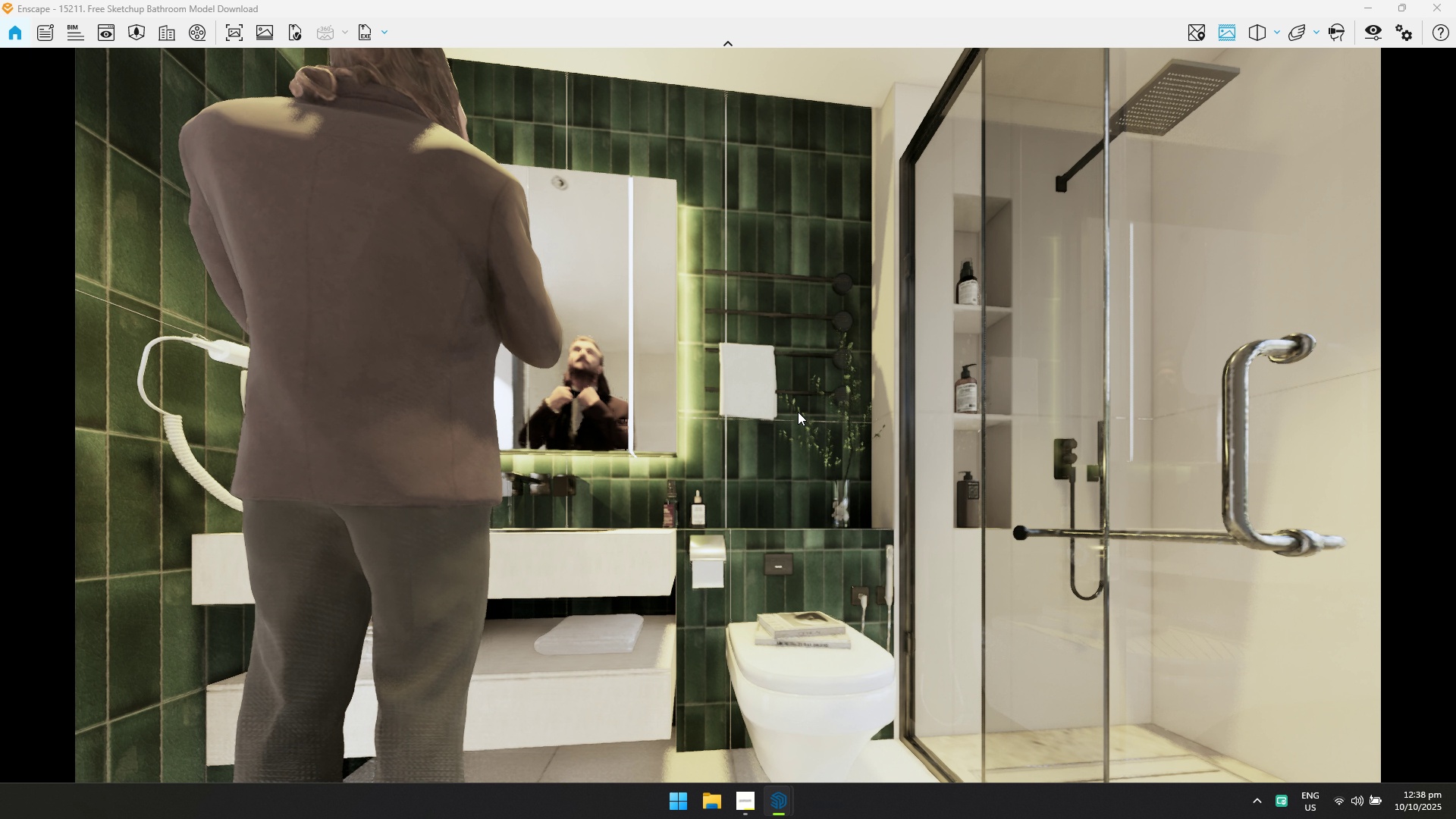 
hold_key(key=S, duration=0.31)
 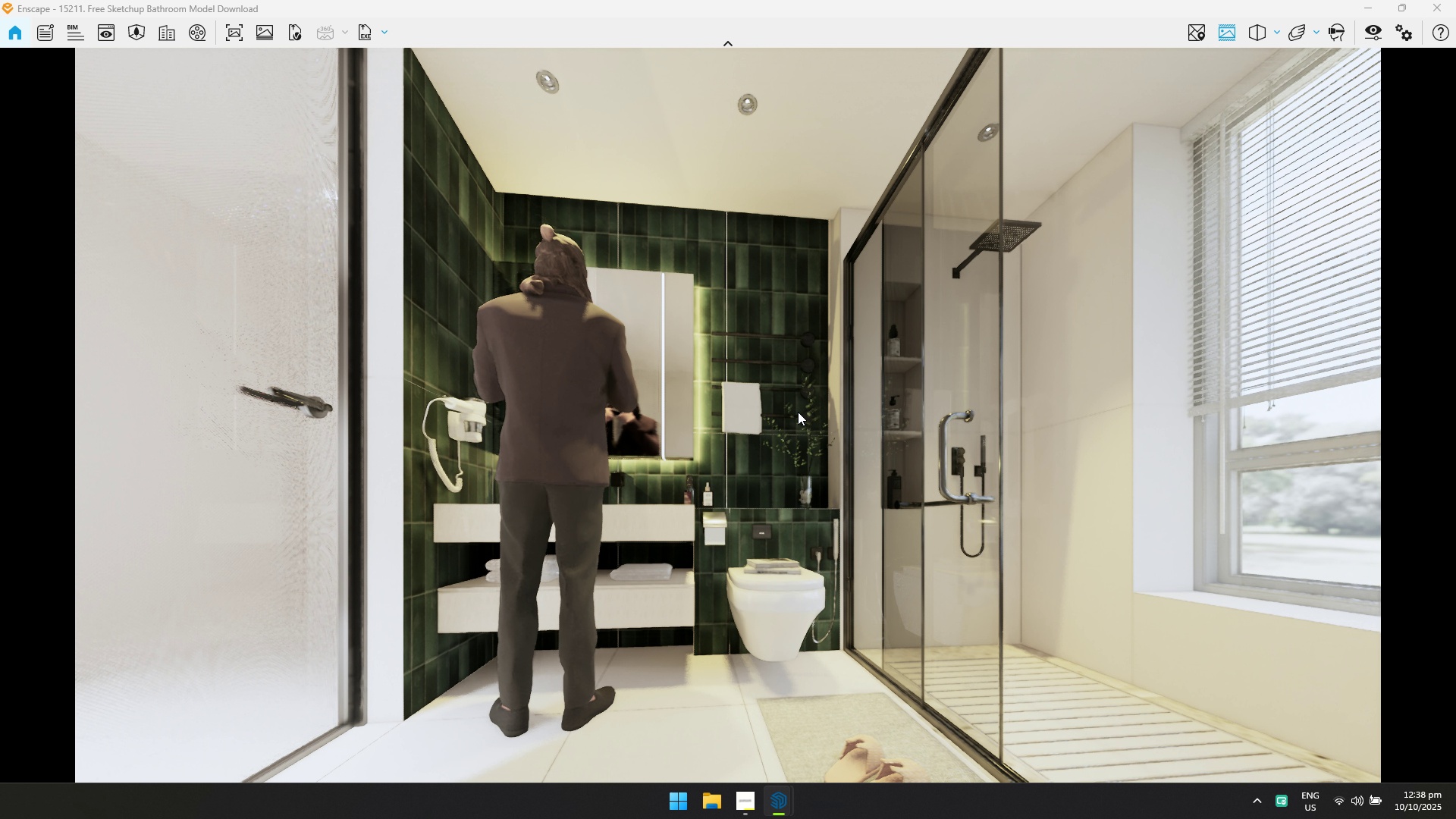 
type(edwws)
 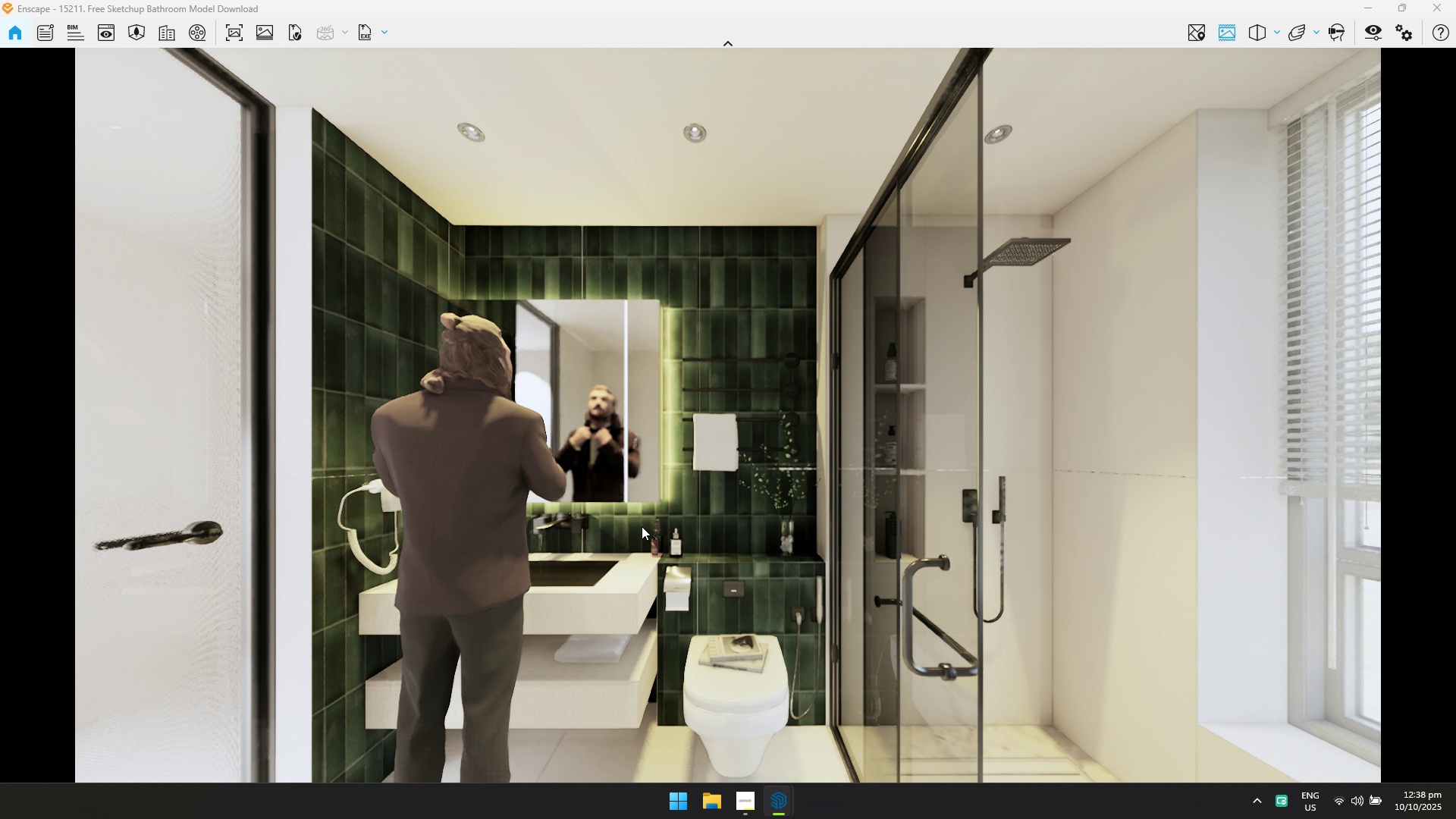 
left_click_drag(start_coordinate=[685, 488], to_coordinate=[642, 532])